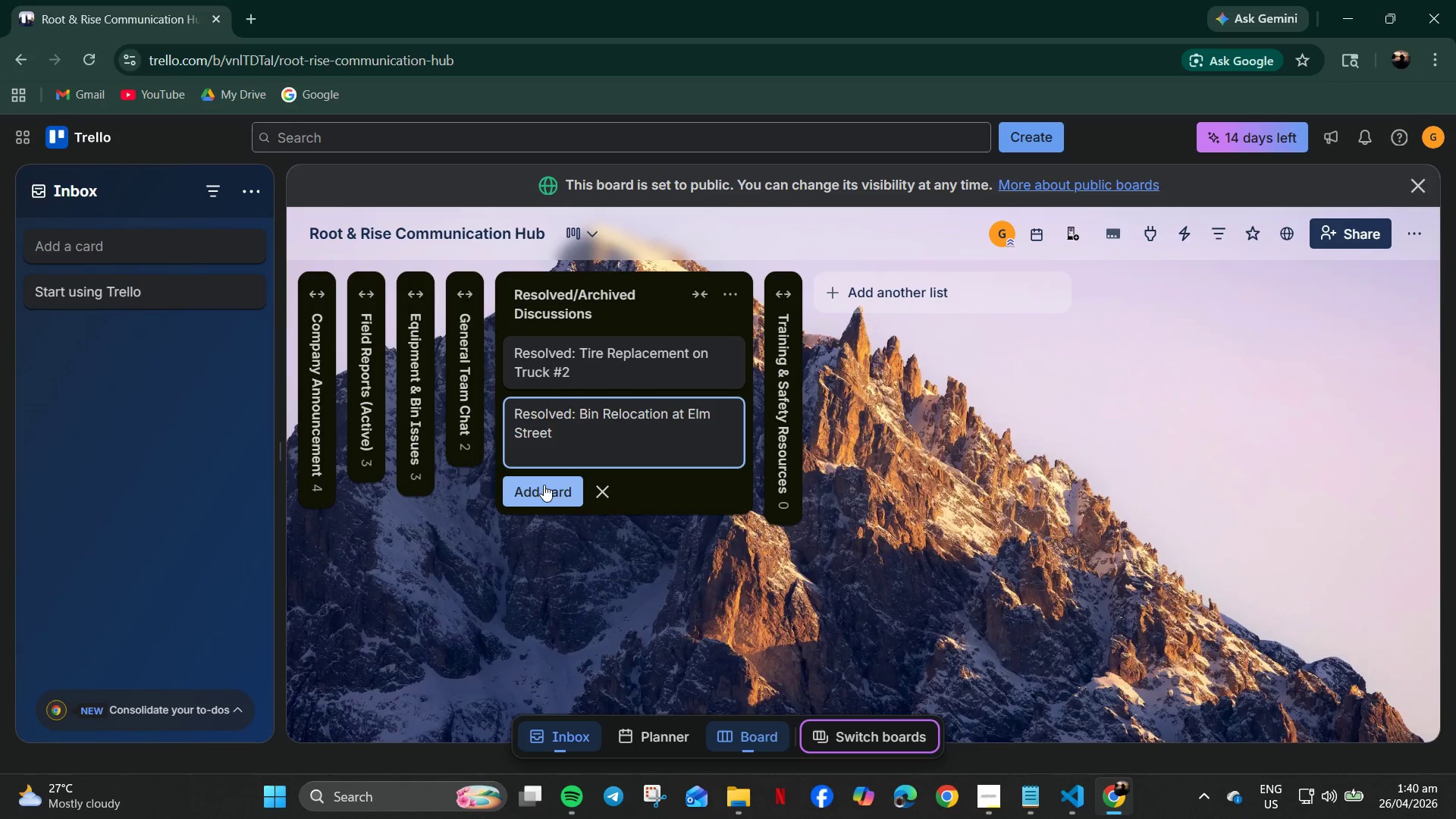 
left_click([544, 485])
 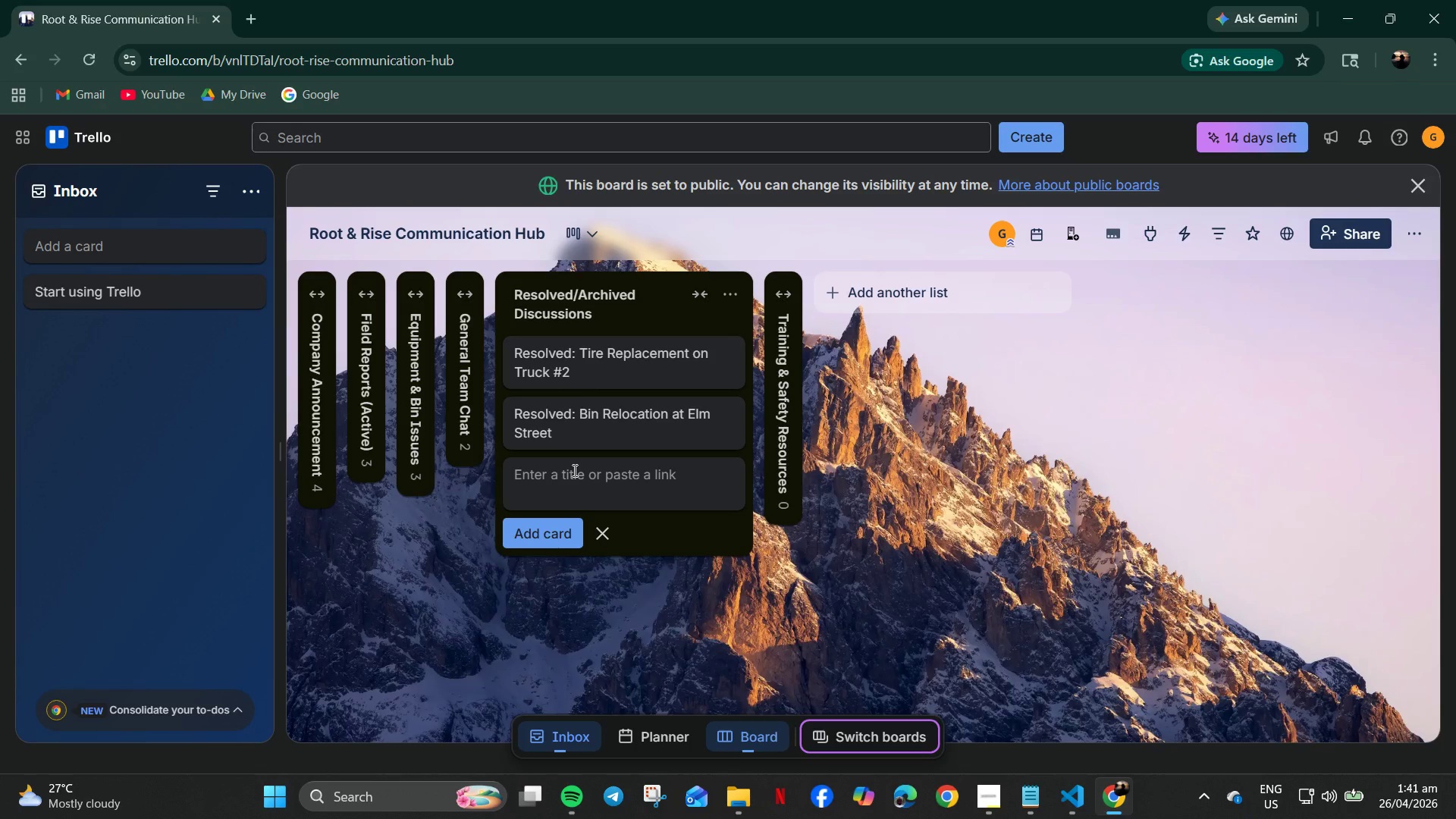 
wait(65.2)
 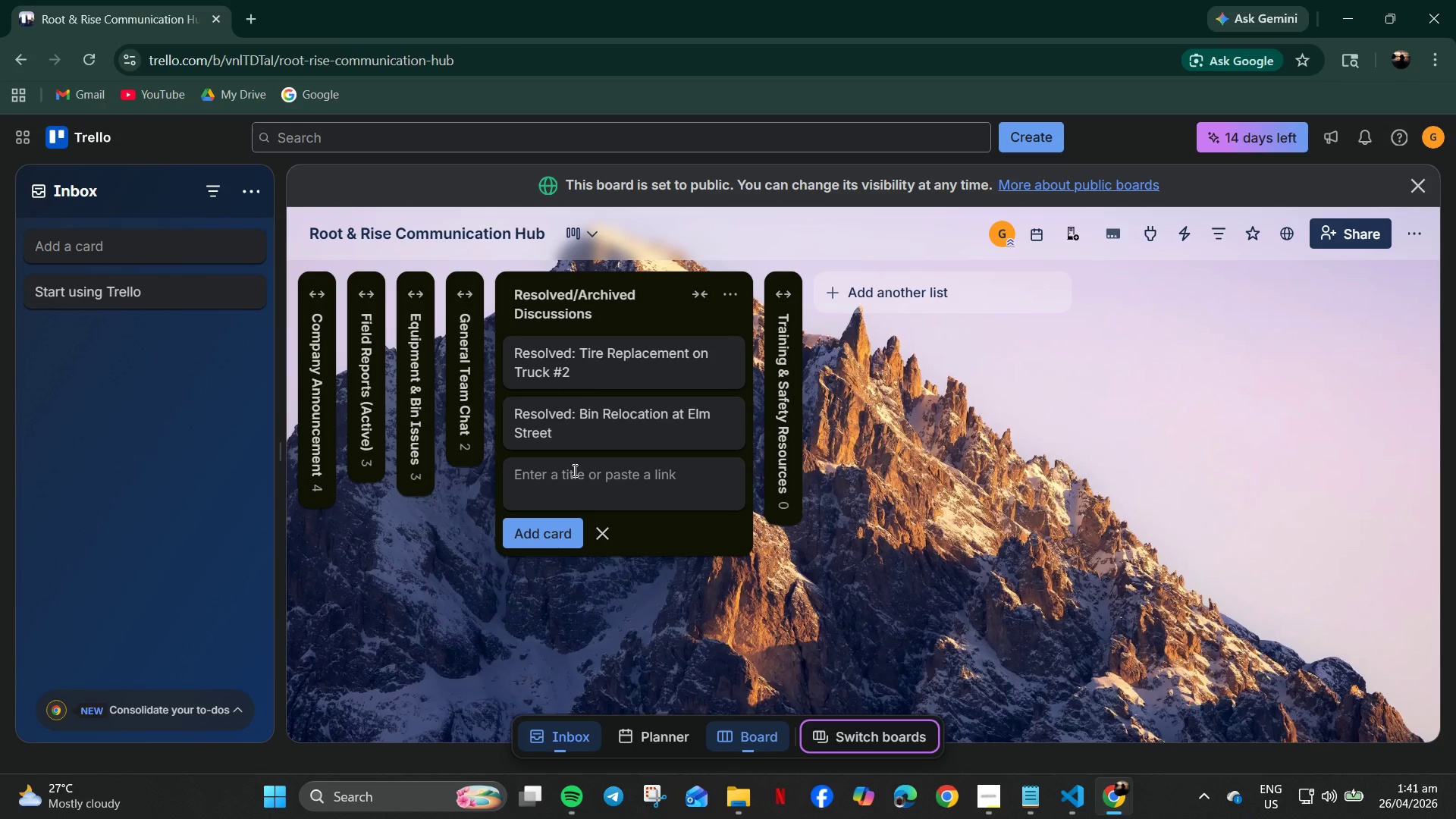 
left_click([607, 378])
 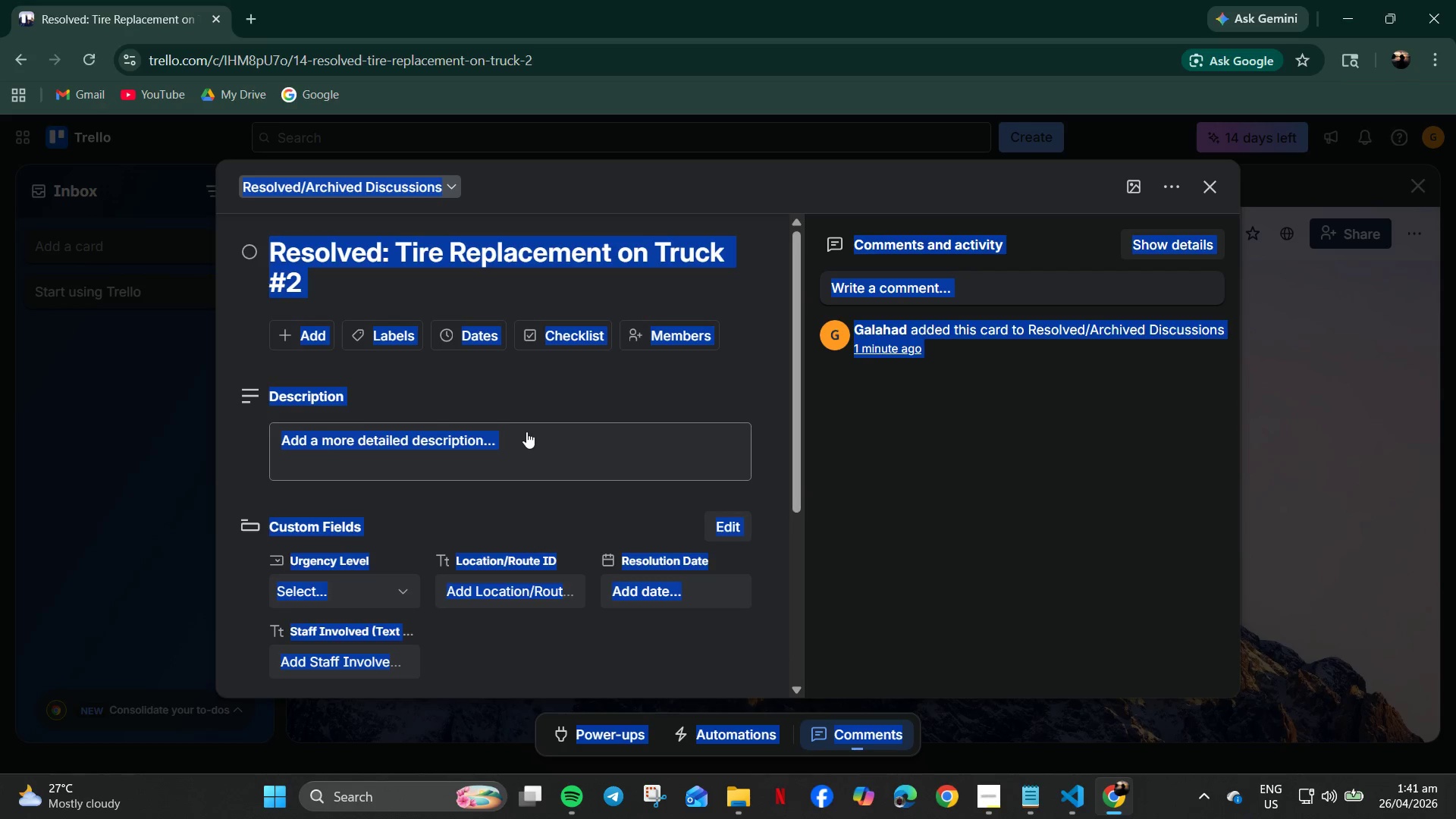 
left_click([554, 455])
 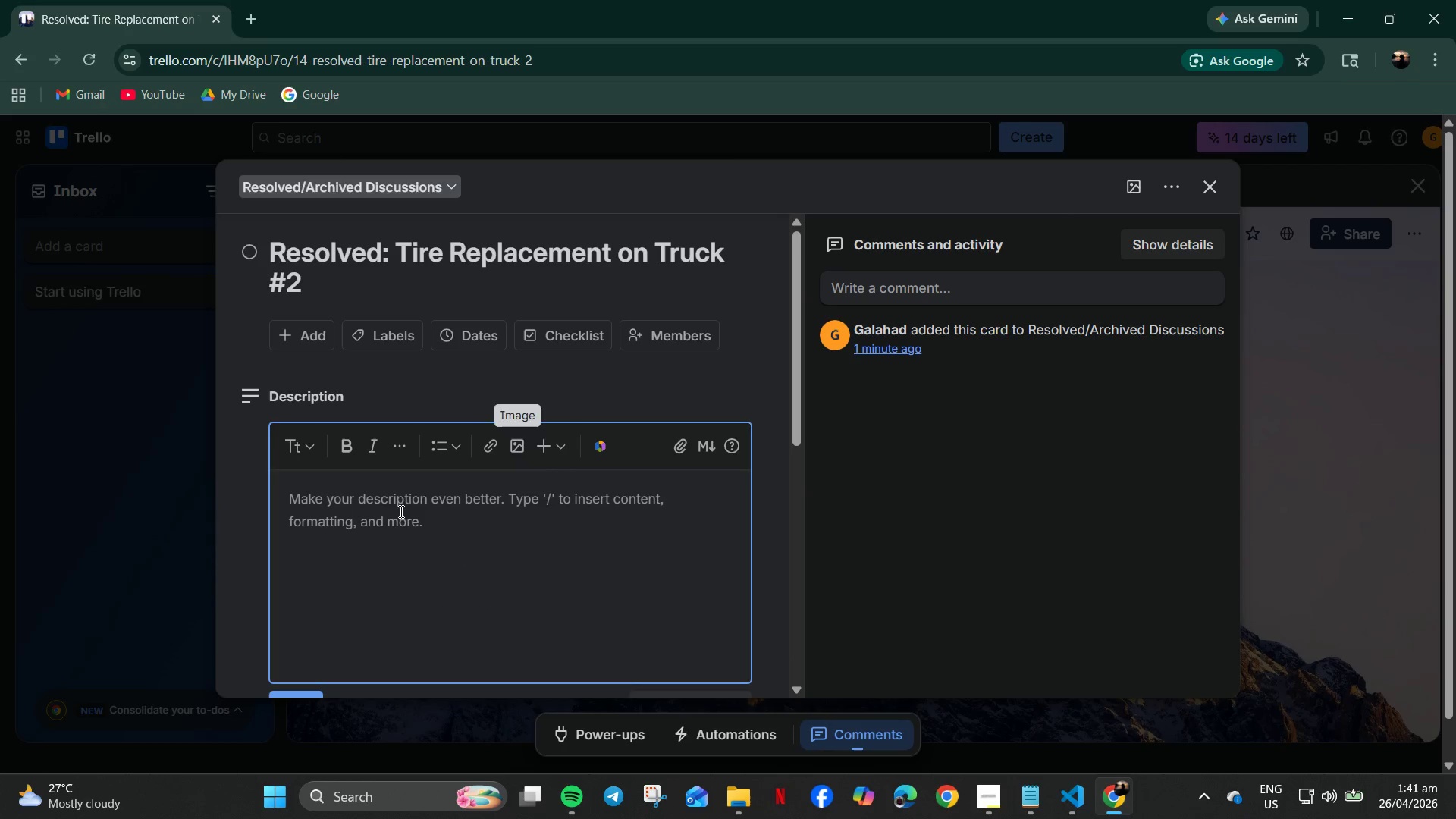 
left_click([378, 501])
 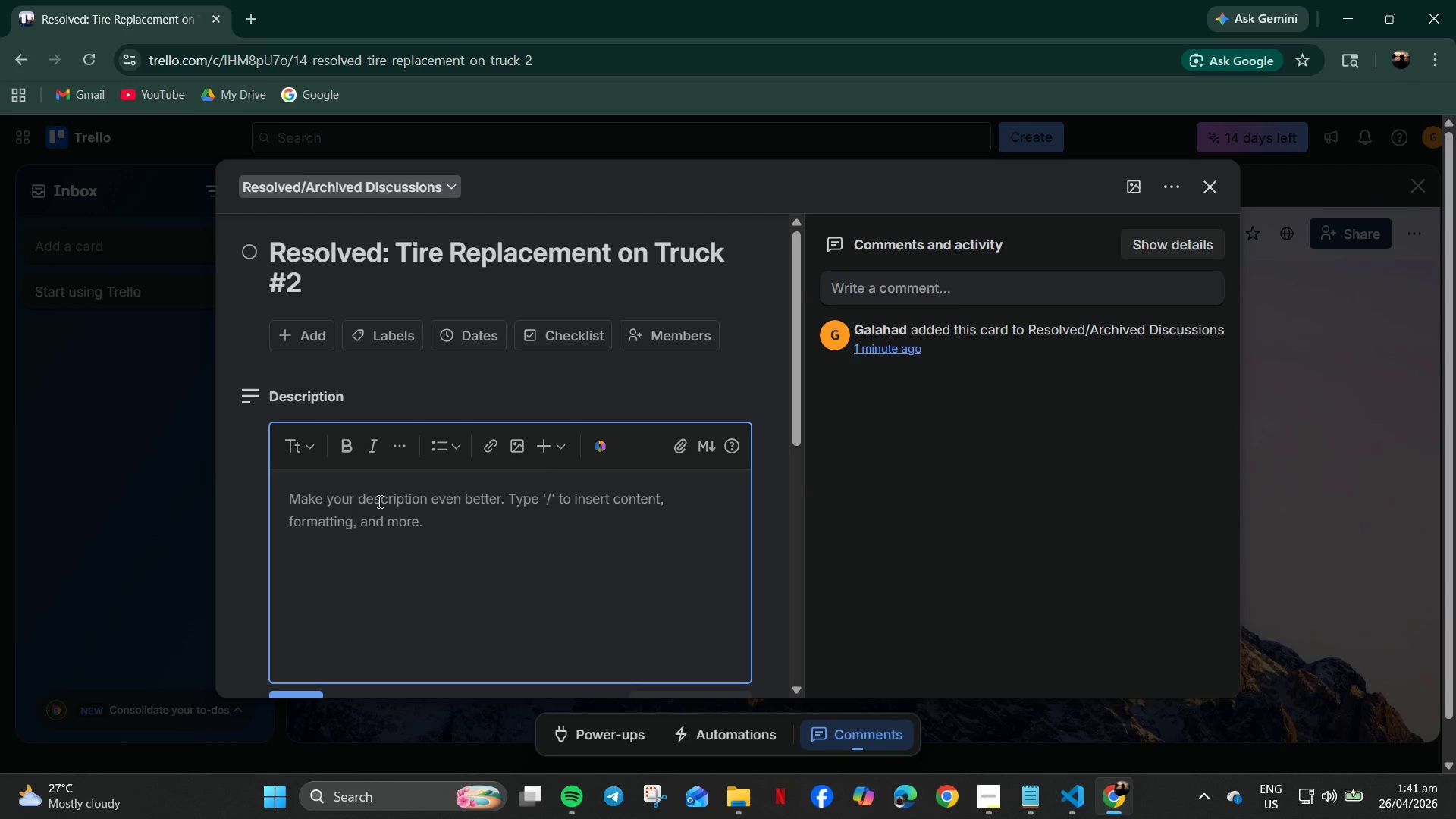 
type(Tires replaced and vehicle cleared for service.)
 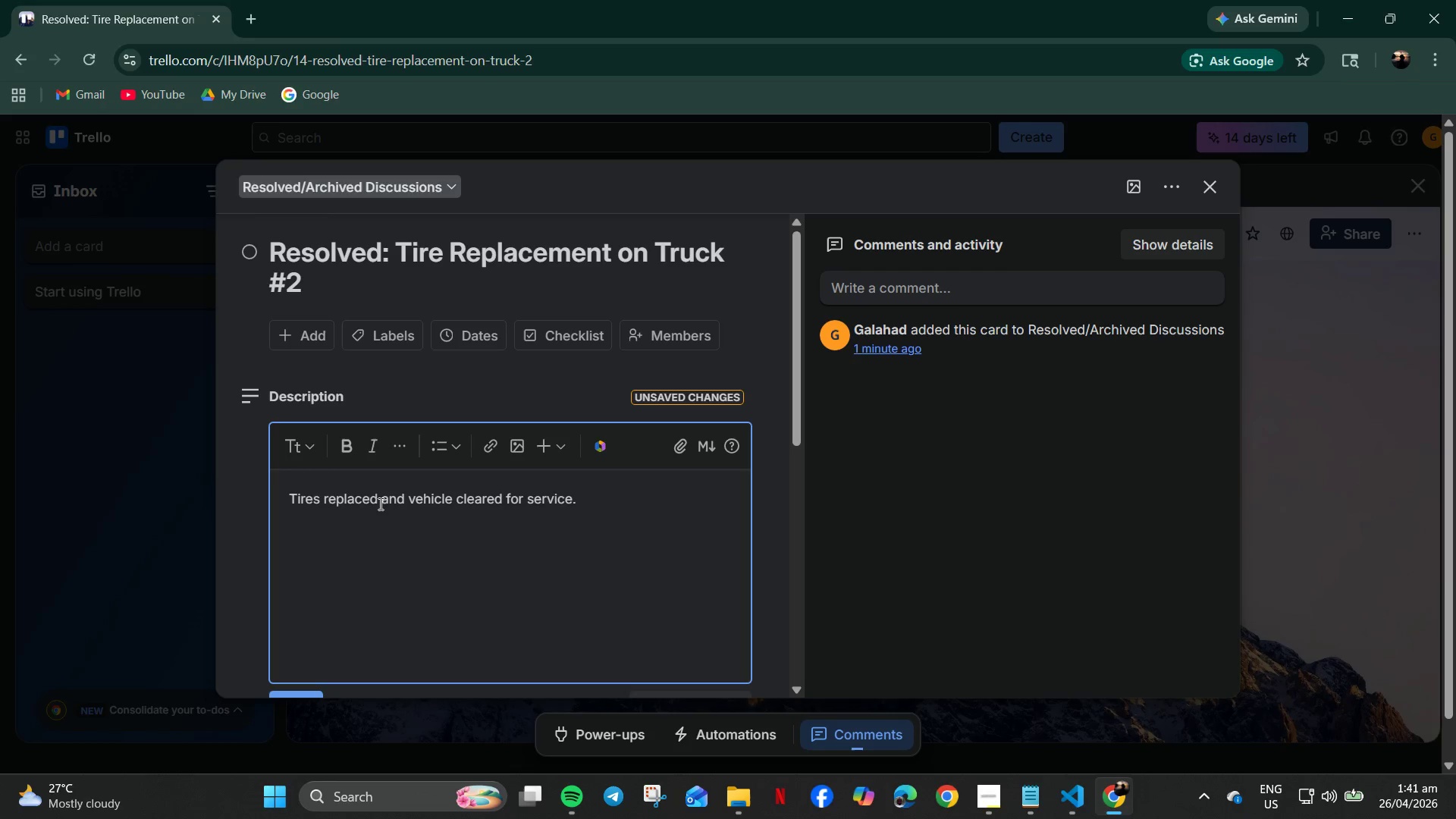 
wait(12.0)
 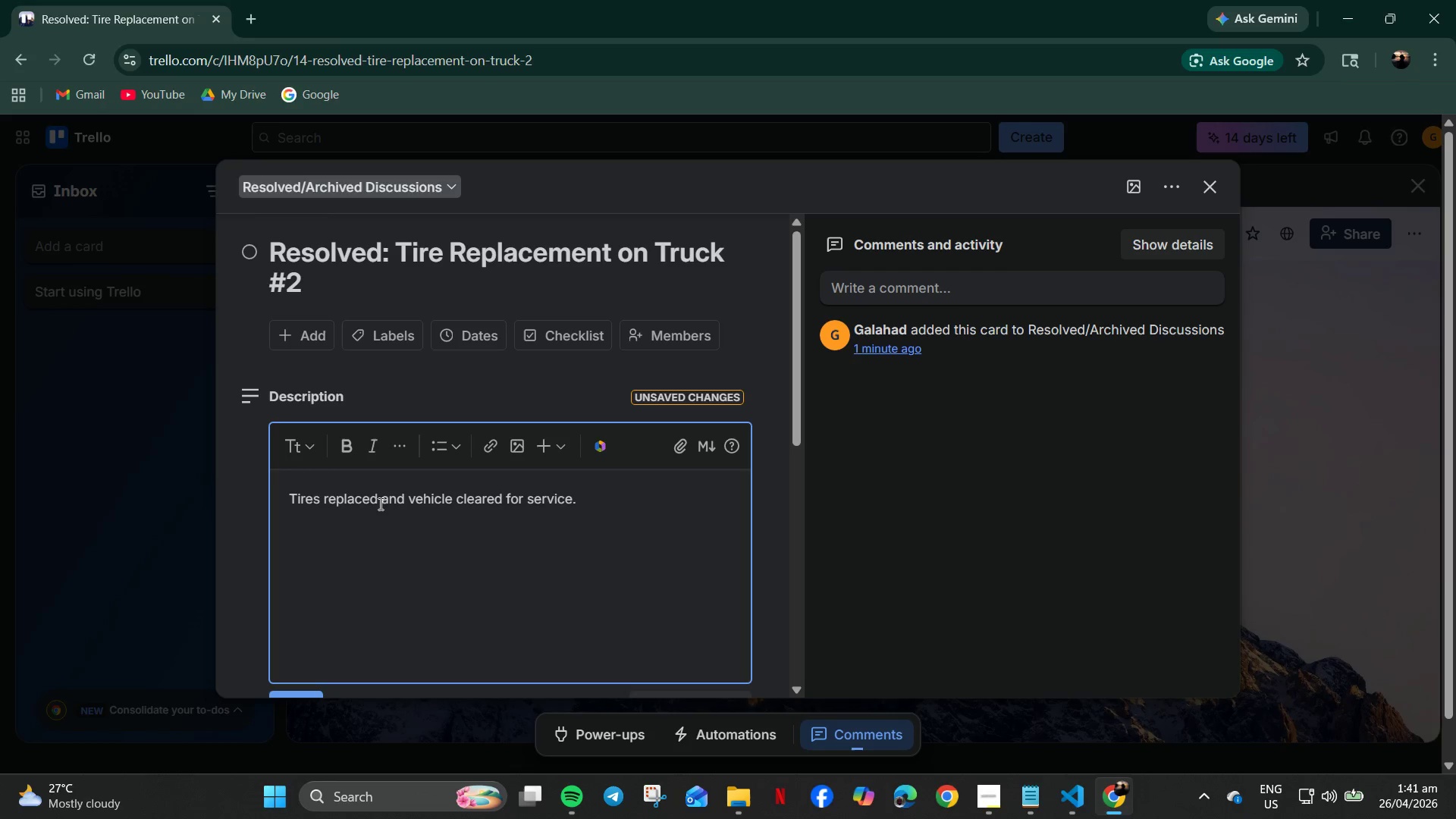 
scroll: coordinate [375, 566], scroll_direction: down, amount: 2.0
 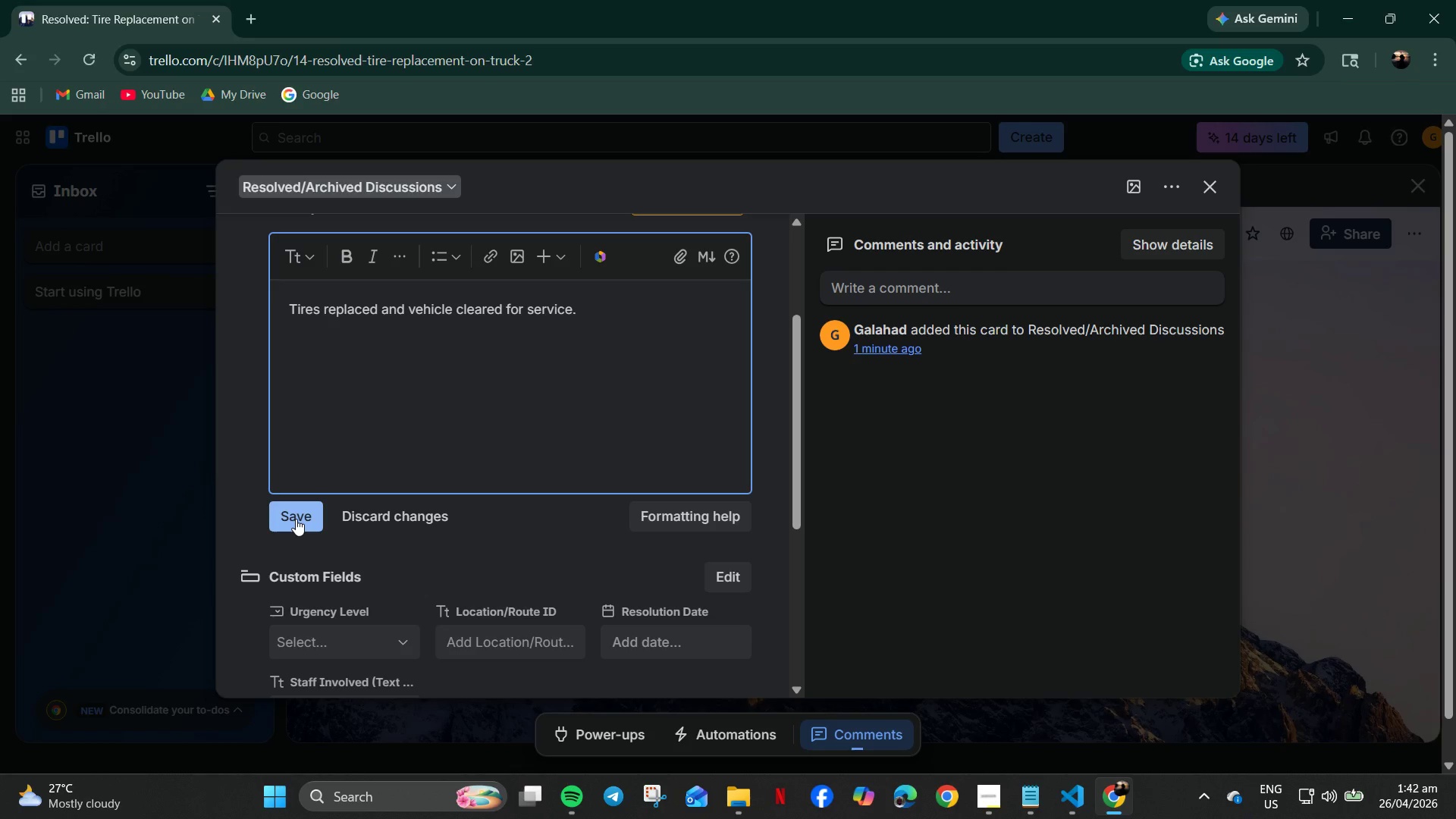 
wait(13.16)
 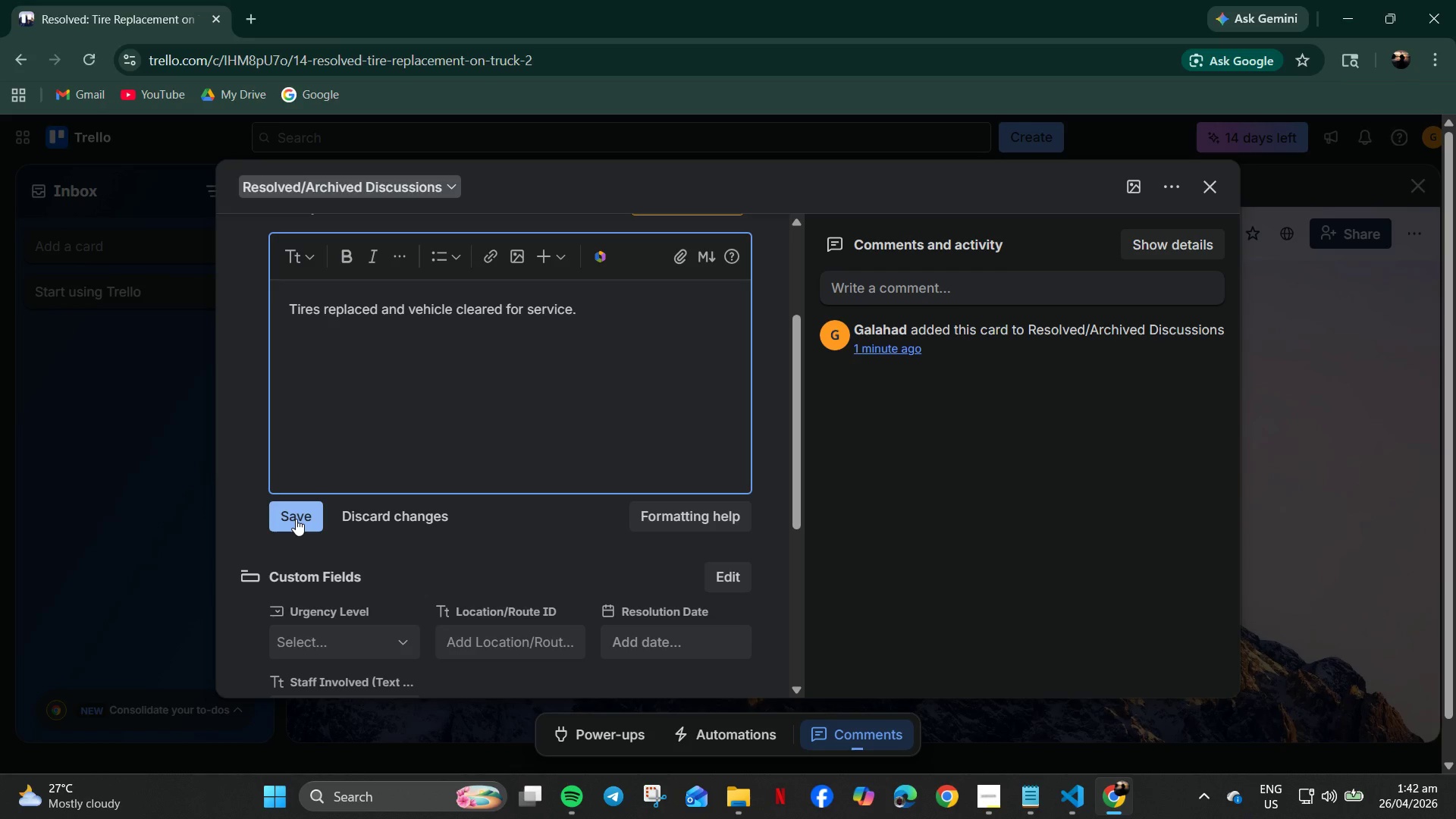 
left_click([646, 638])
 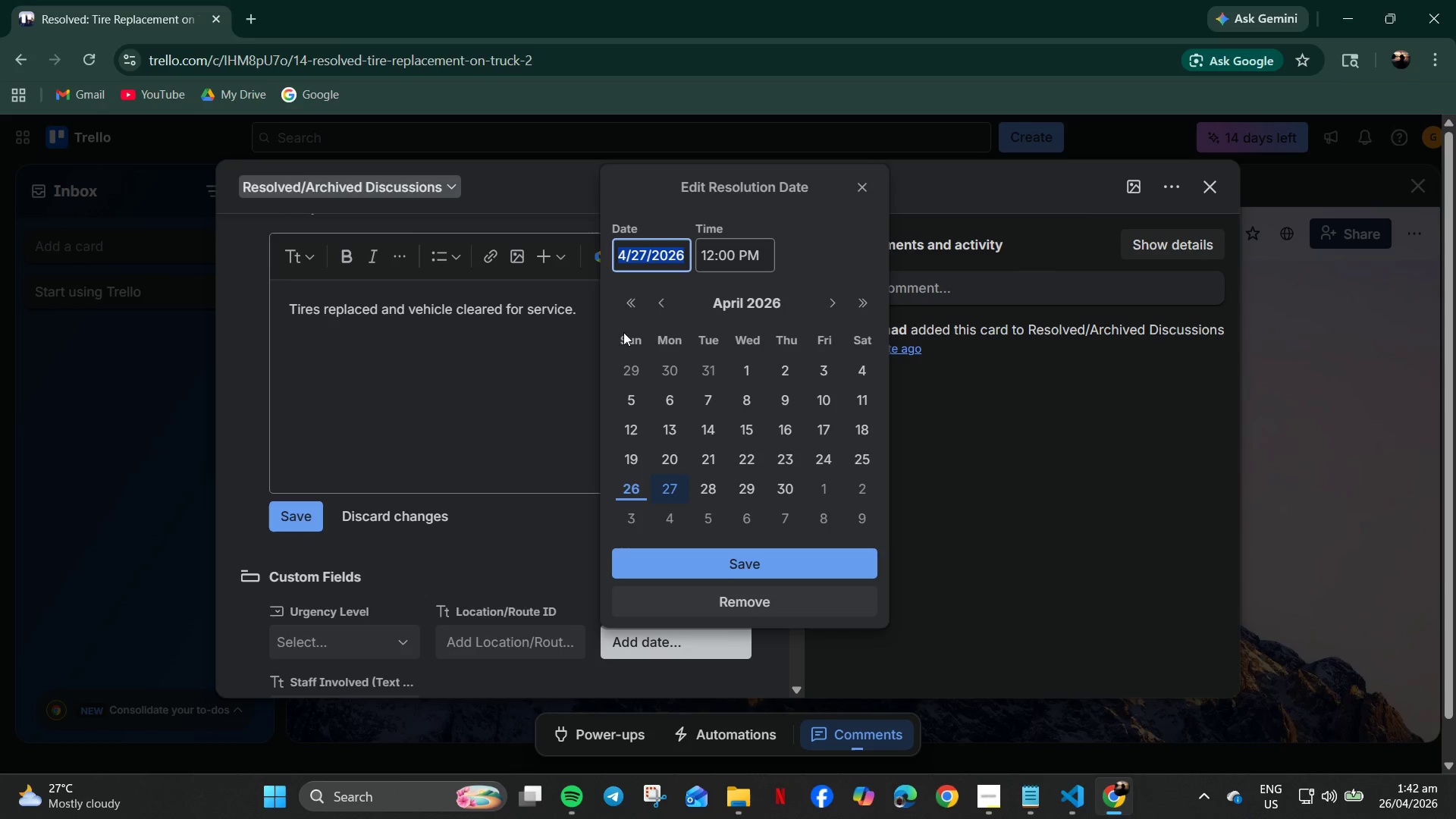 
wait(6.38)
 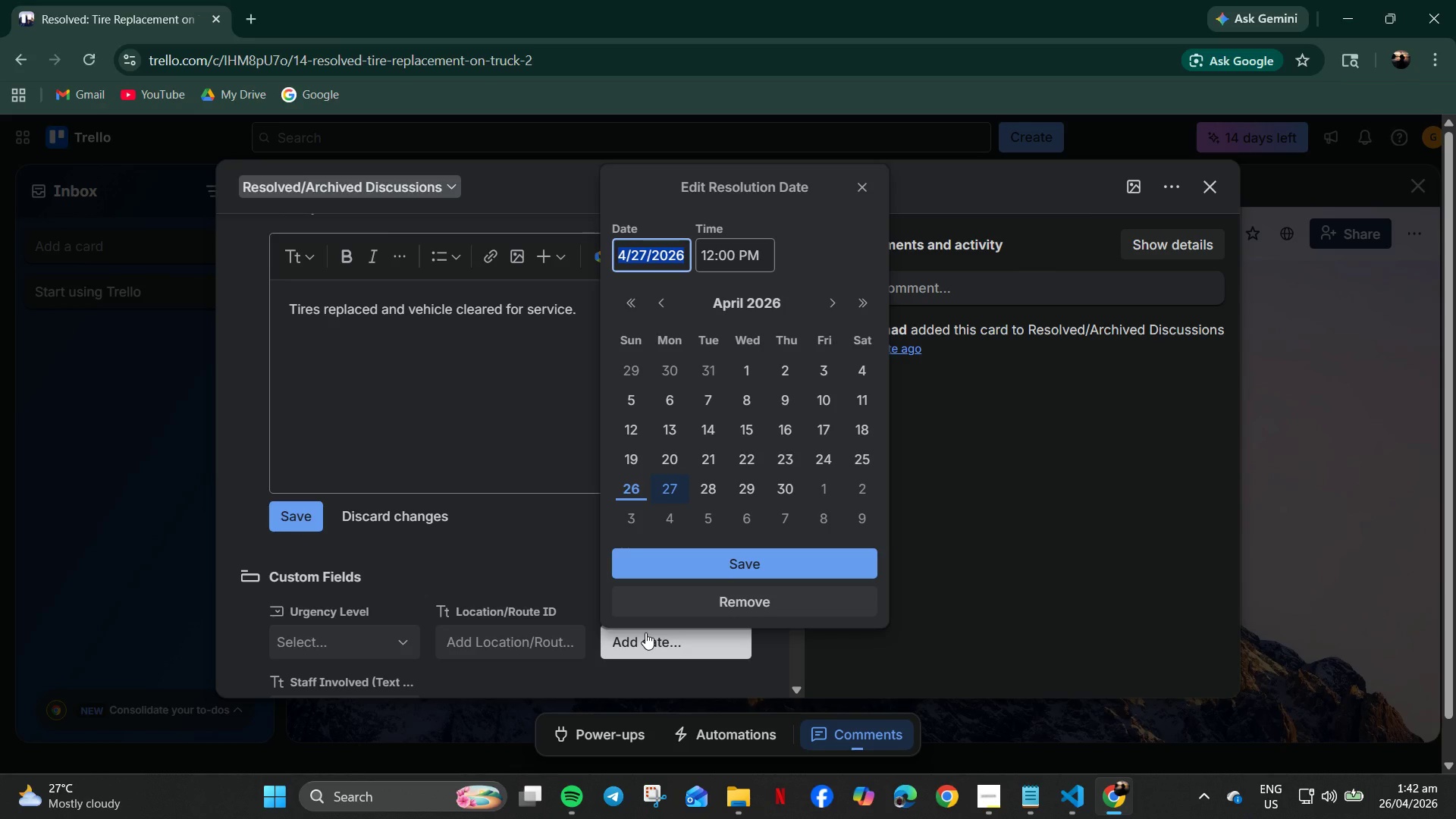 
left_click([855, 192])
 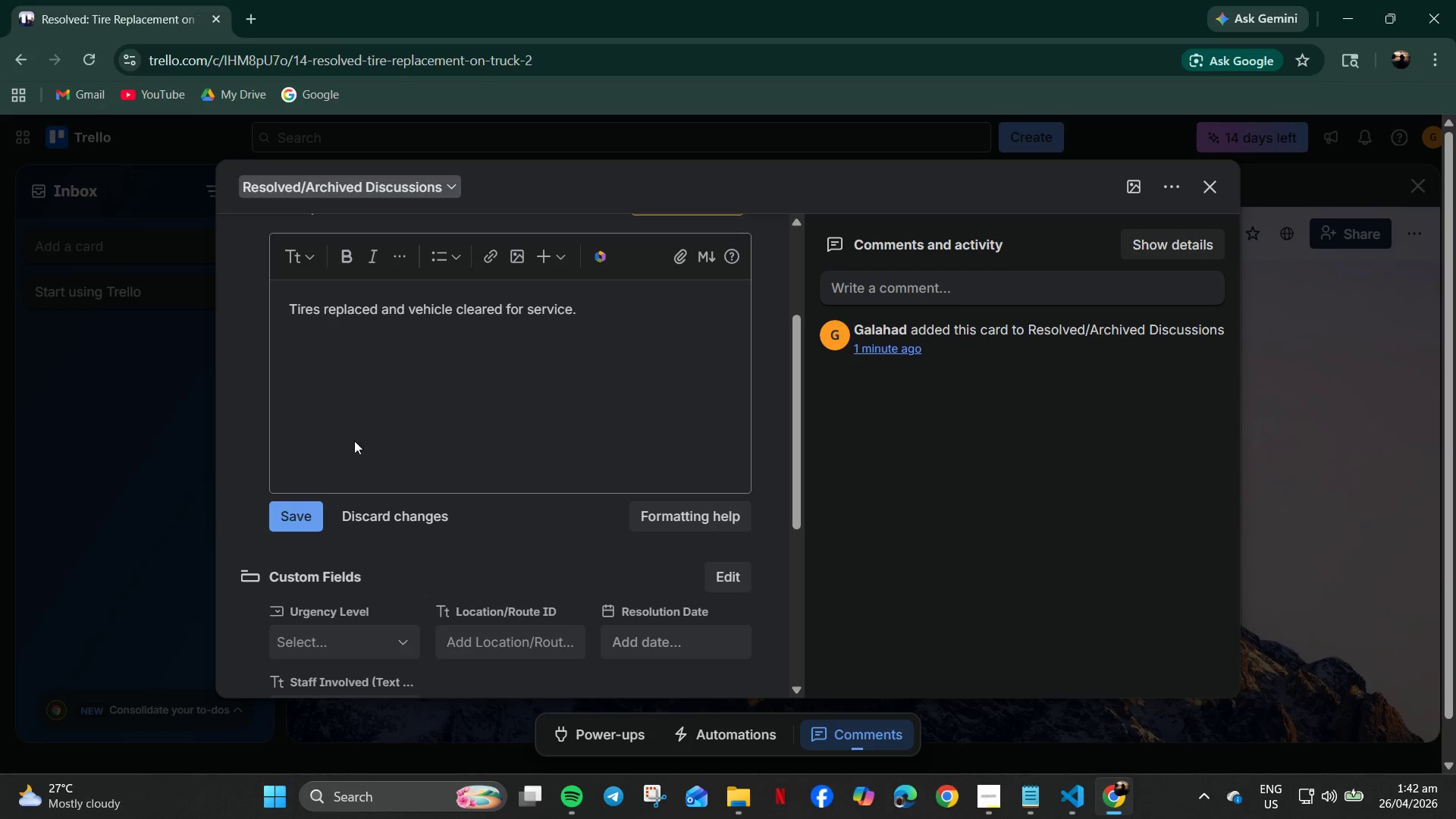 
left_click([297, 516])
 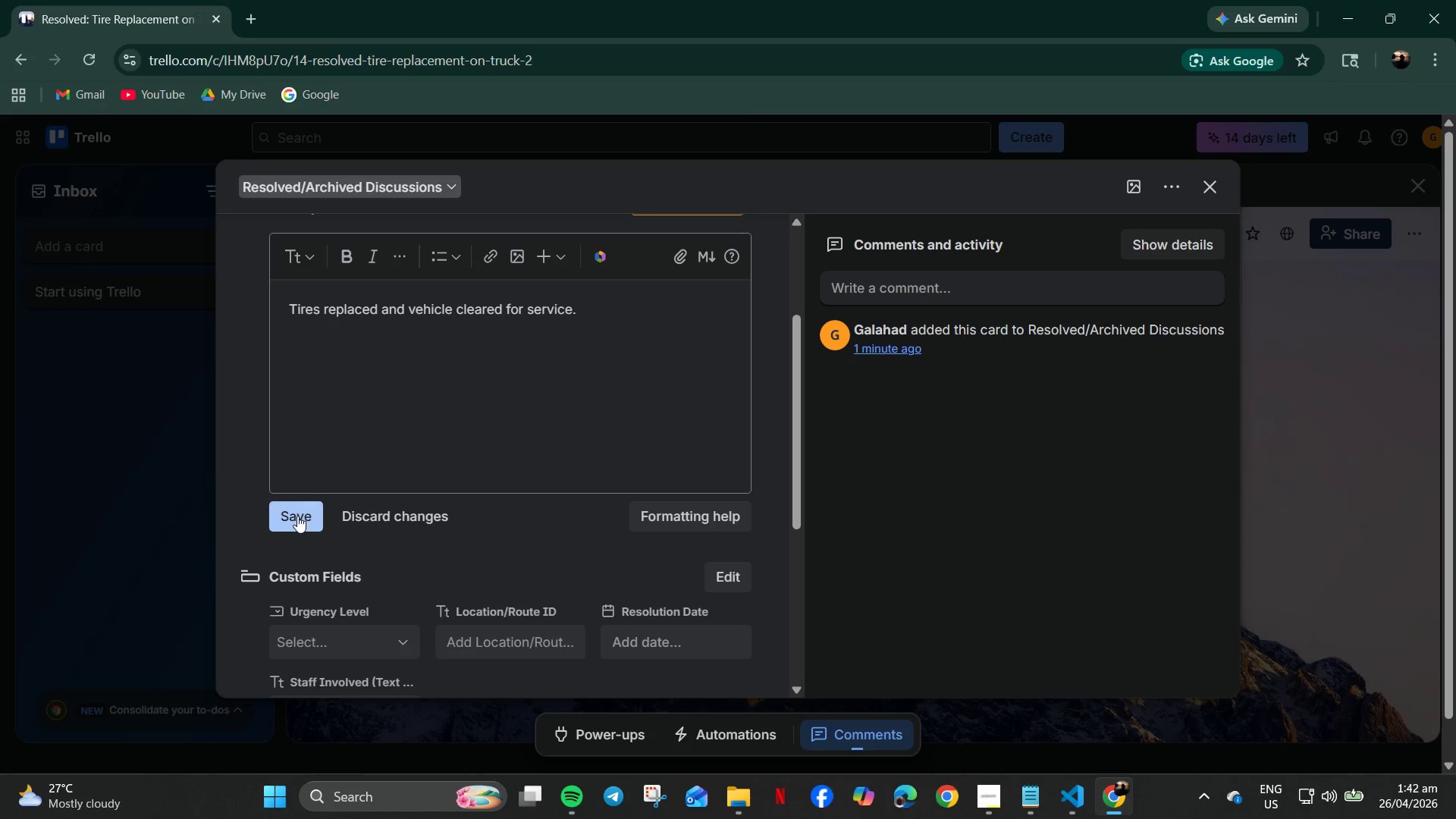 
mouse_move([843, 196])
 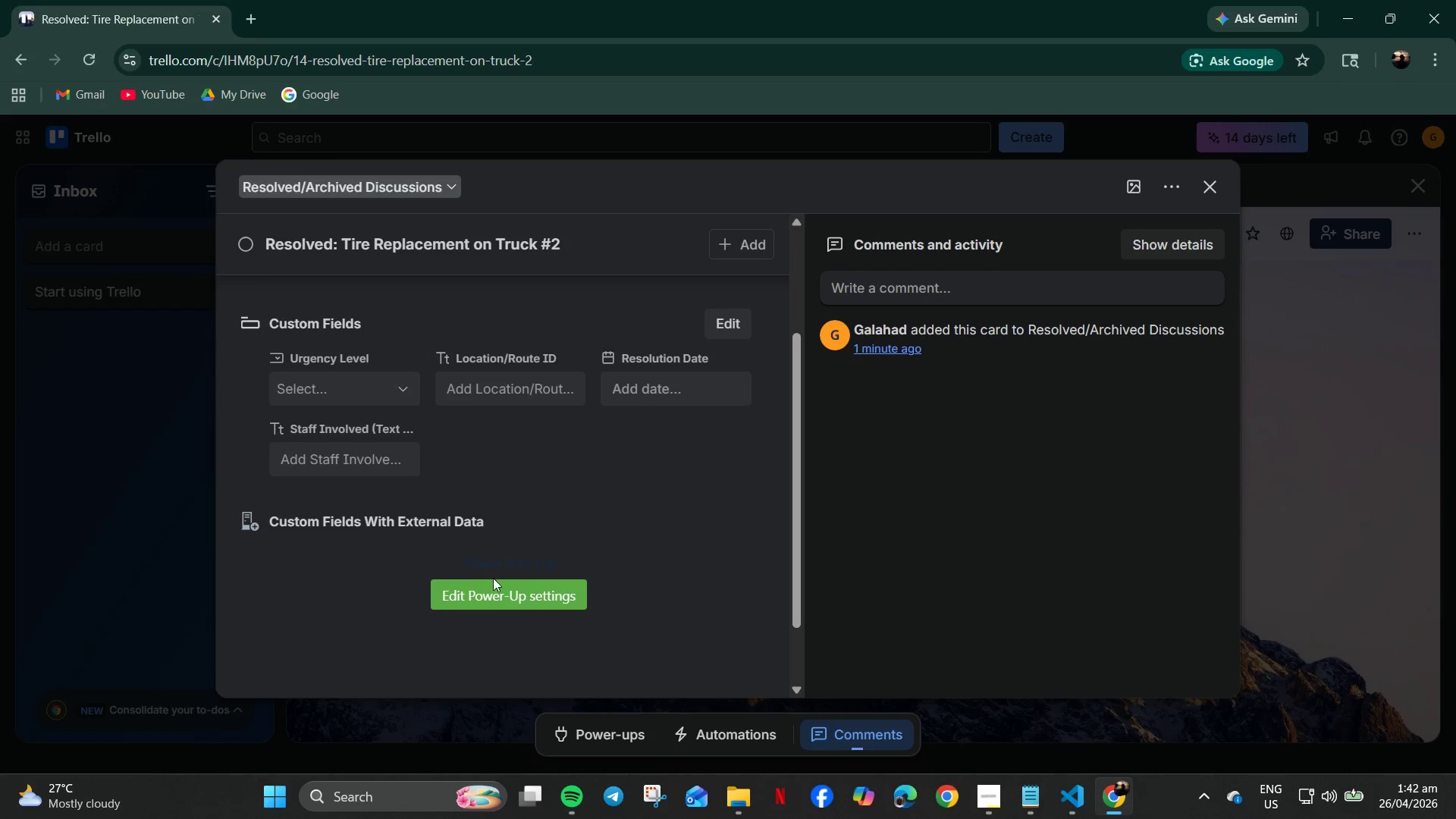 
scroll: coordinate [500, 575], scroll_direction: up, amount: 6.0
 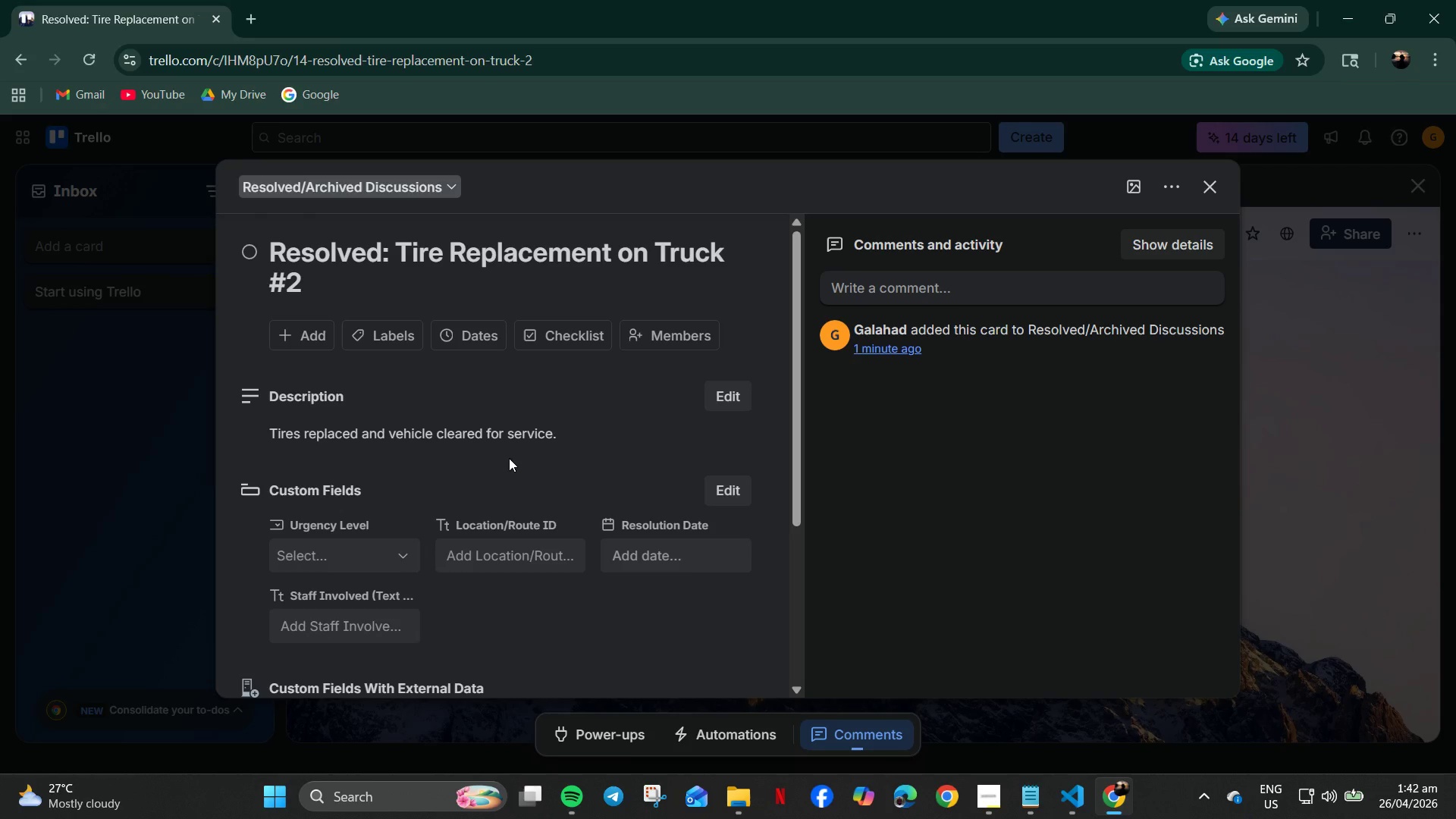 
wait(17.4)
 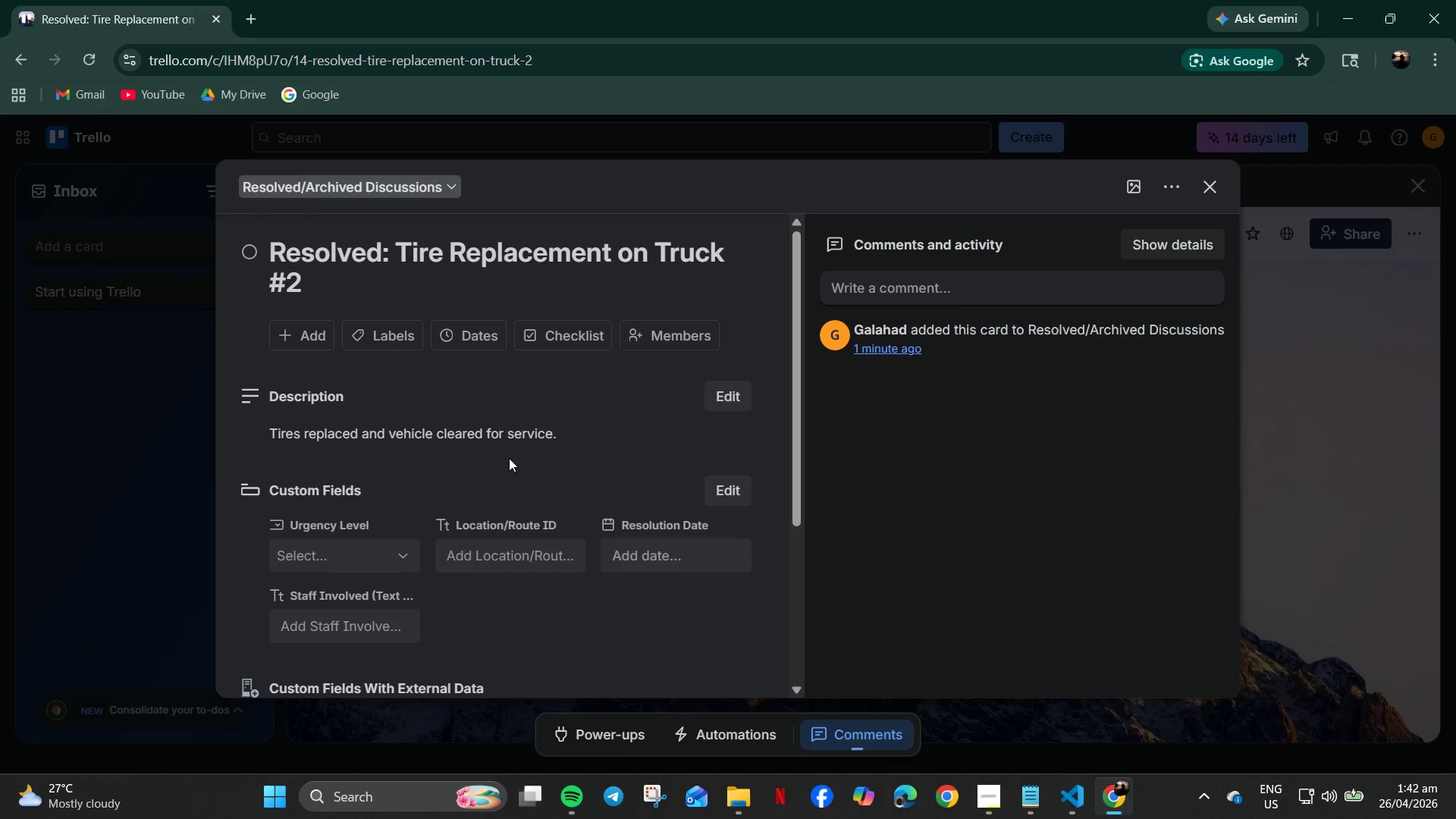 
left_click([1203, 186])
 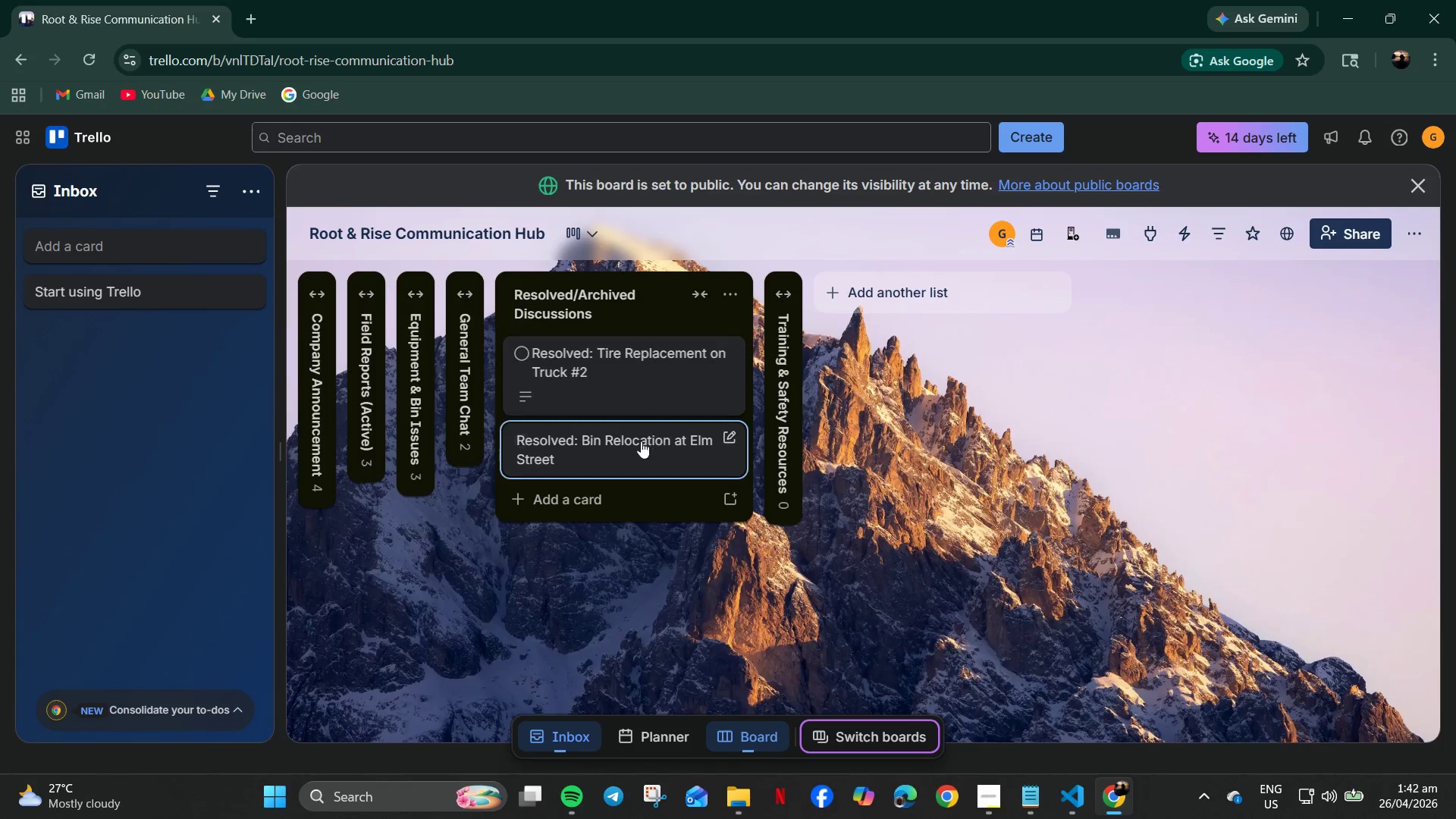 
left_click([607, 453])
 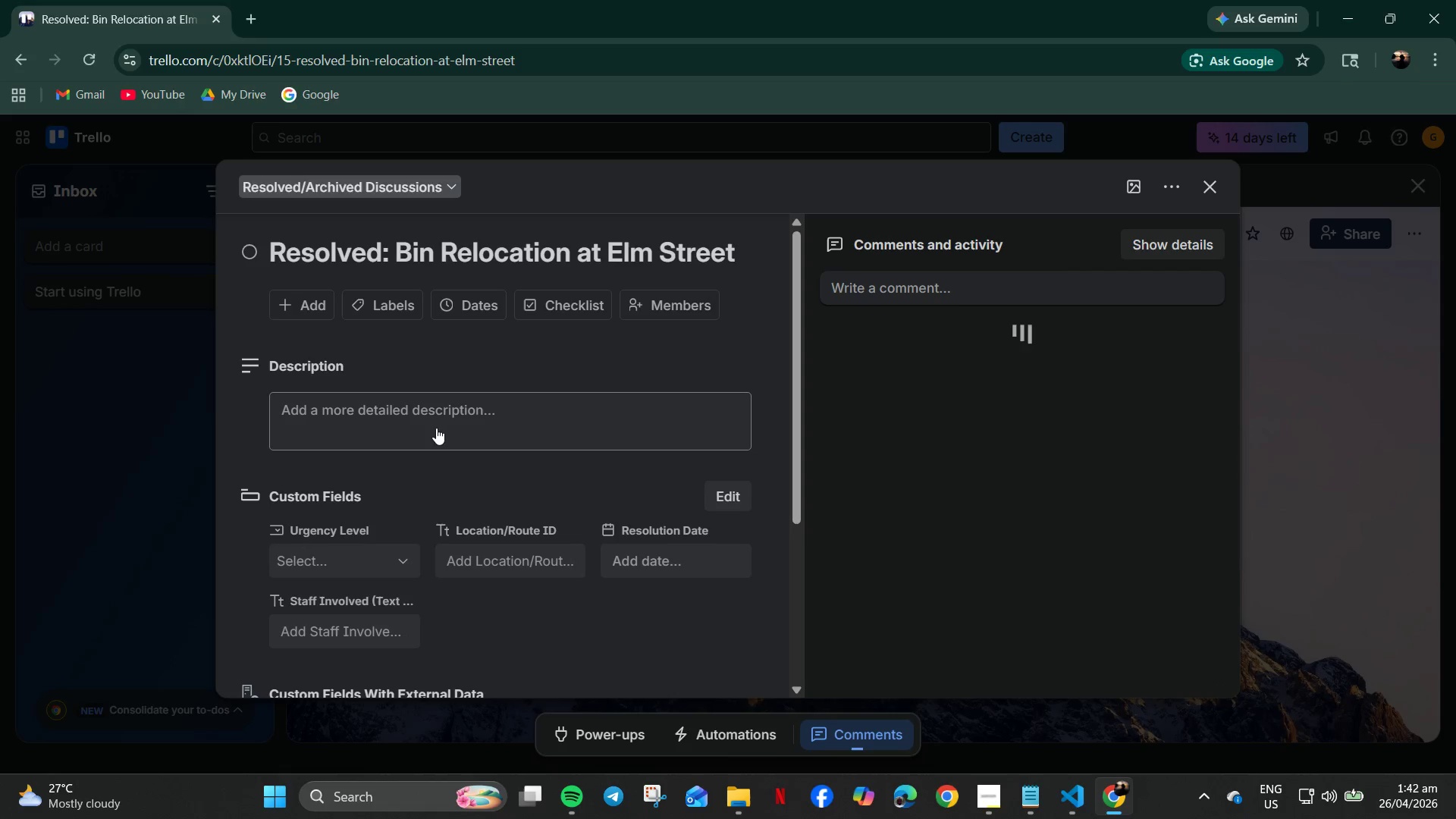 
left_click([389, 416])
 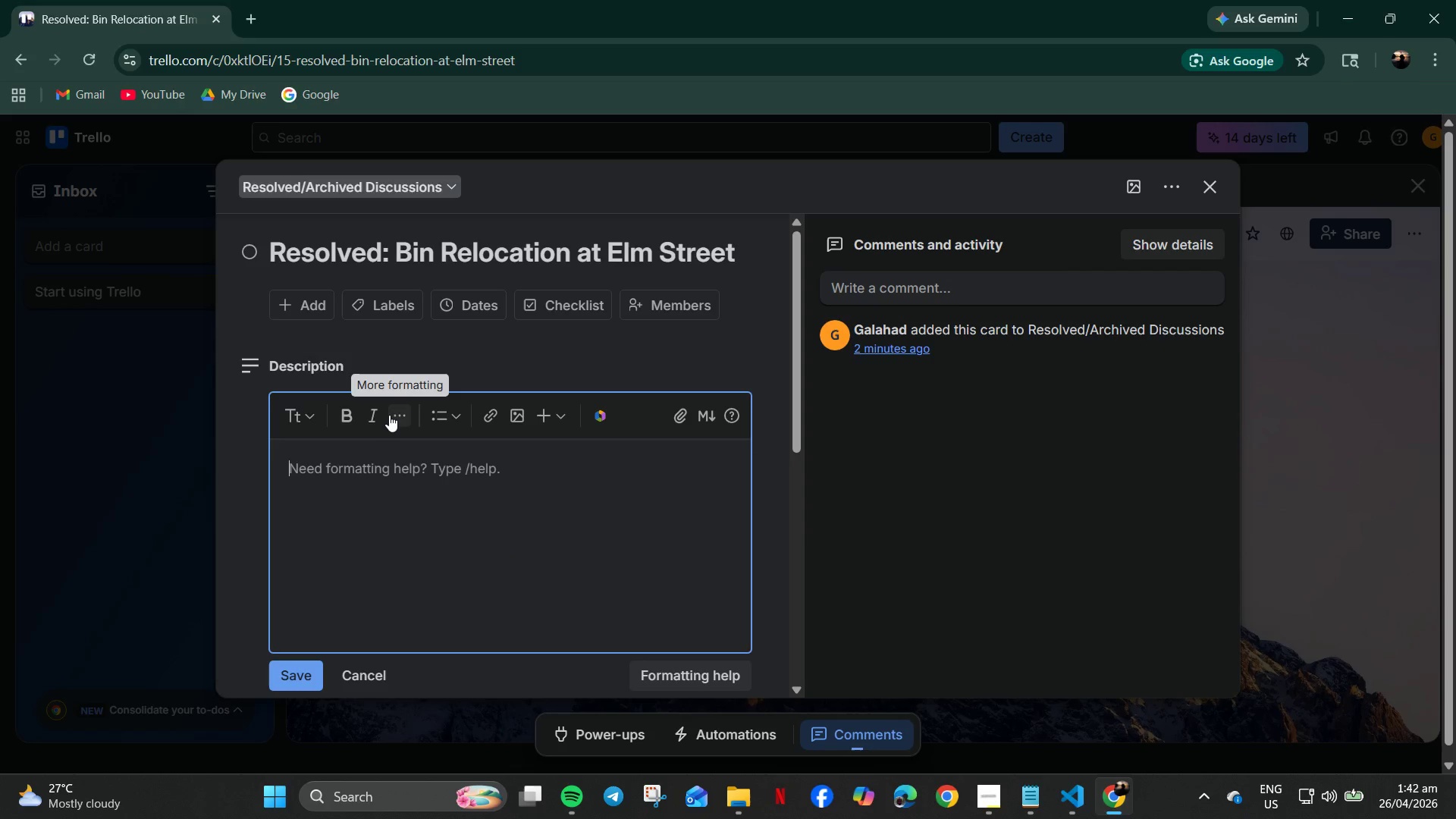 
type(Bin Mo)
key(Backspace)
key(Backspace)
type(moved to new designated area.Issue closed.)
 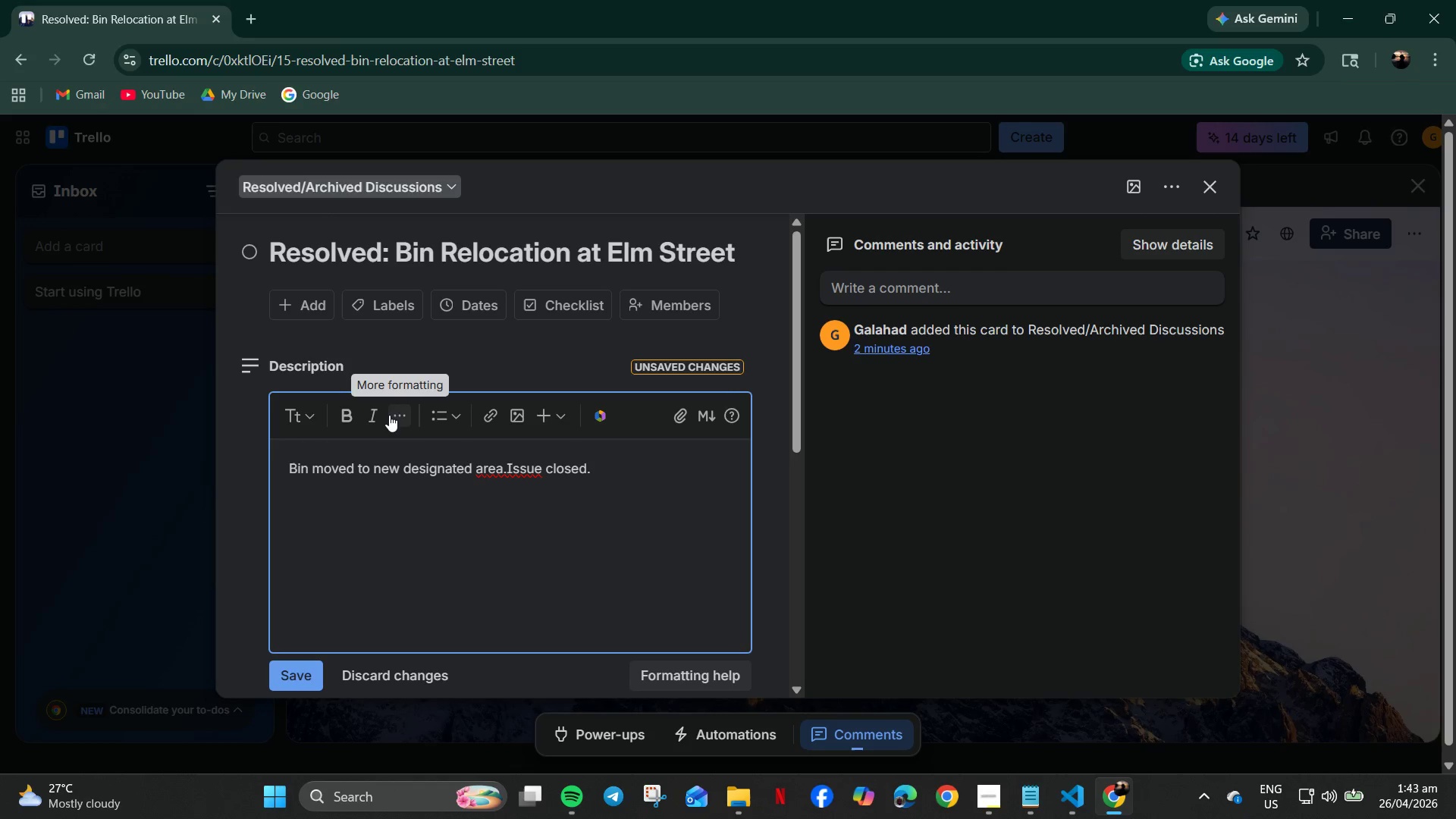 
key(Space)
 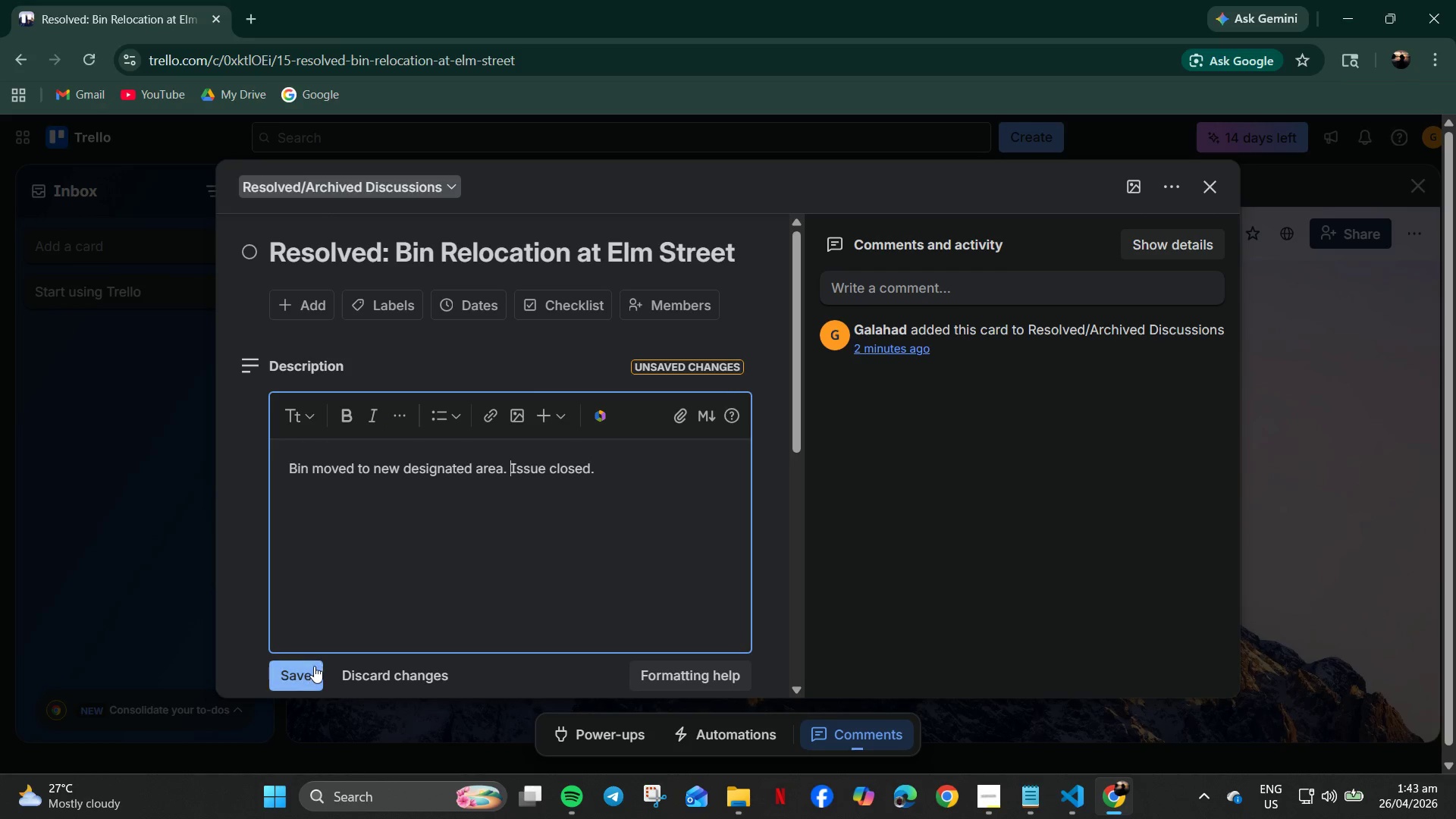 
scroll: coordinate [328, 648], scroll_direction: down, amount: 2.0
 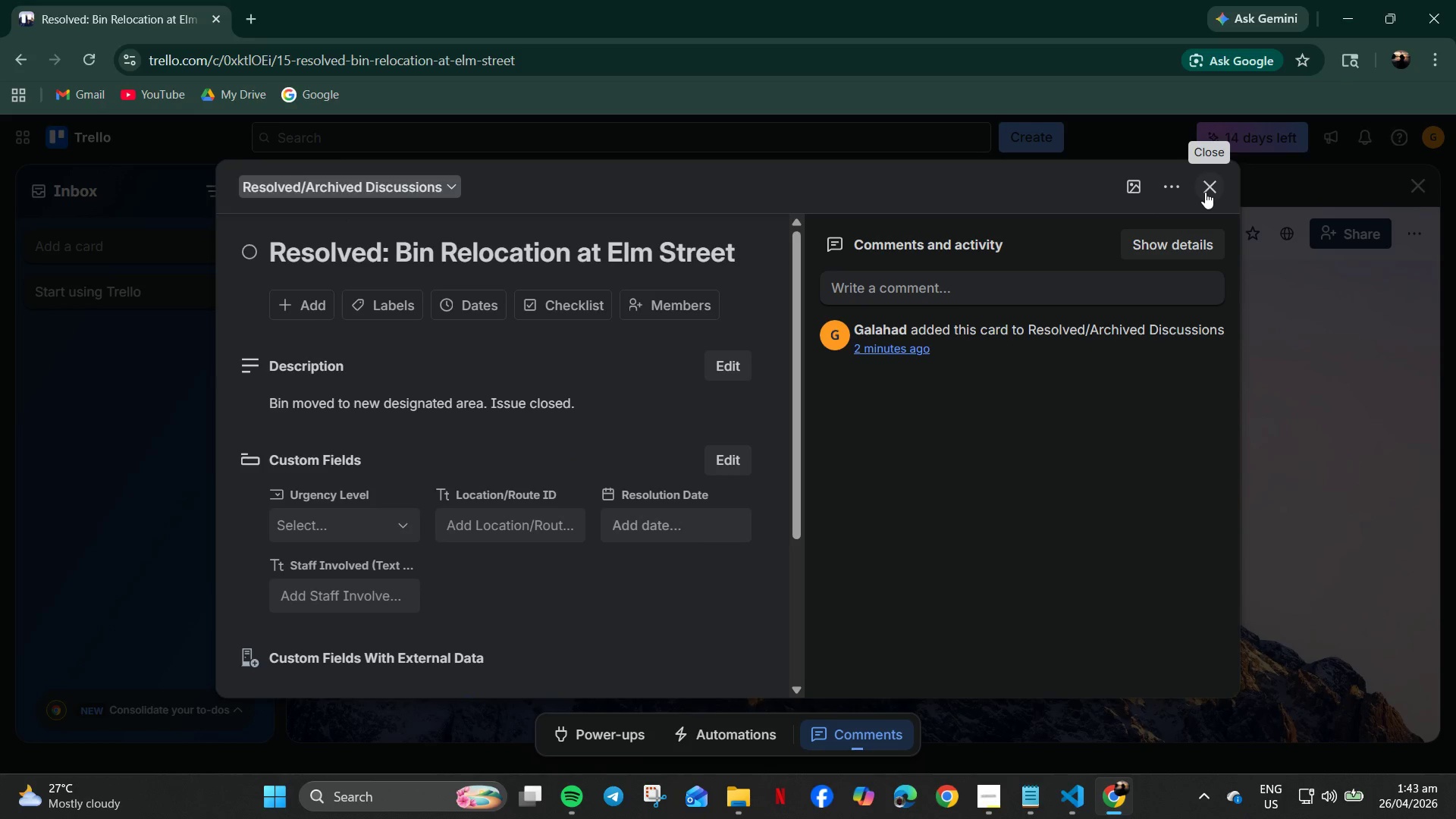 
left_click([1205, 192])
 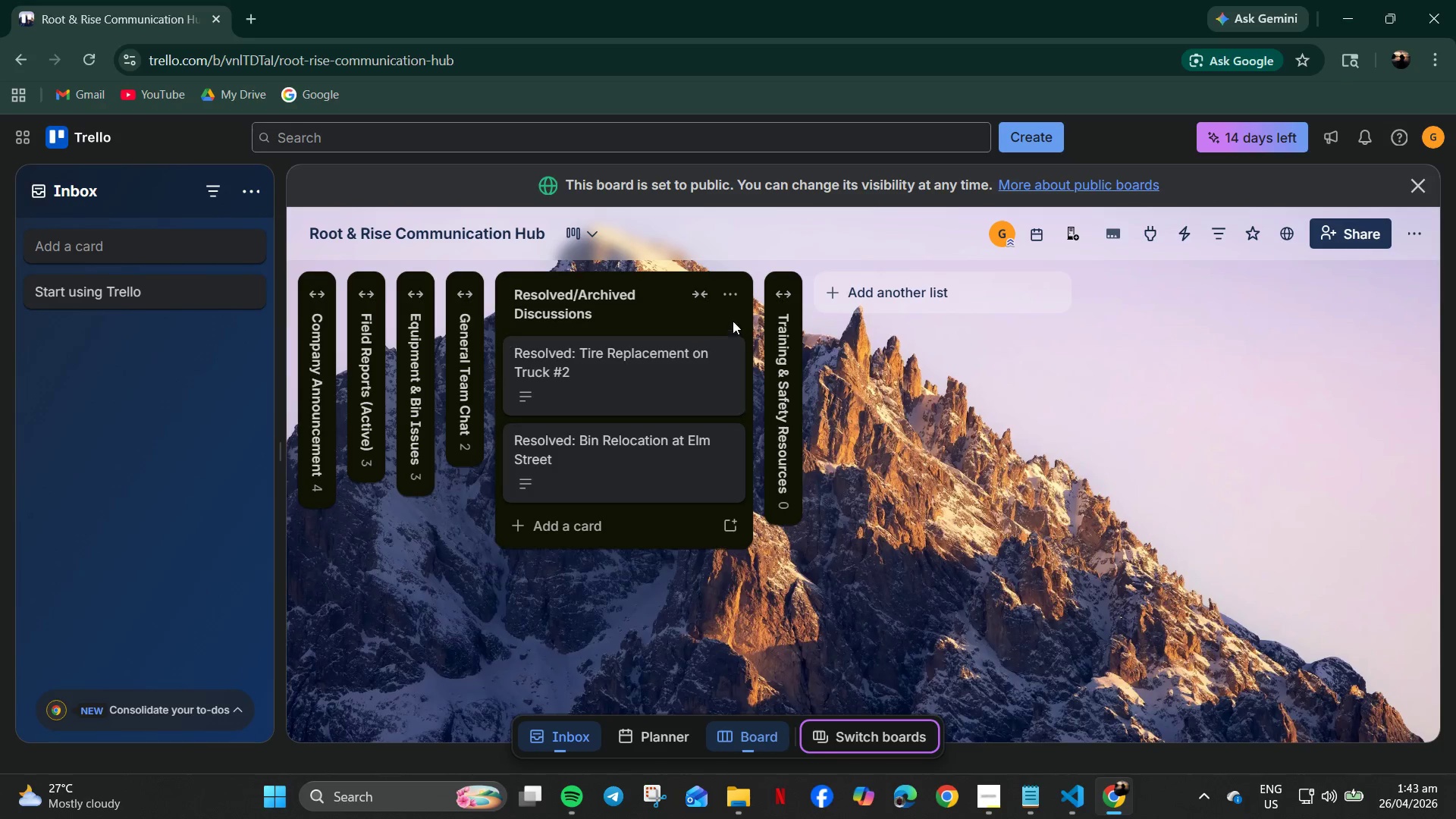 
left_click([701, 294])
 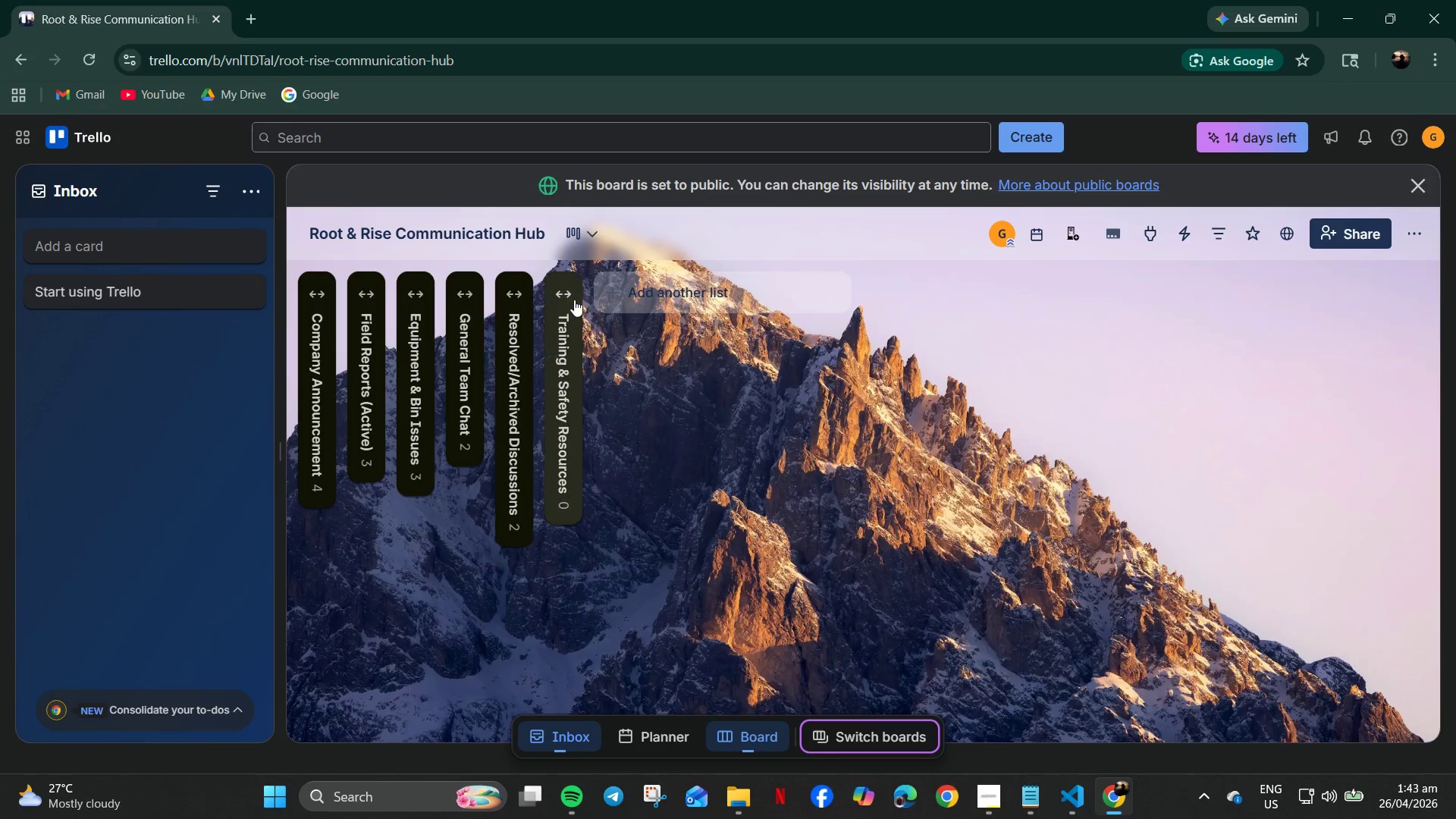 
left_click([570, 290])
 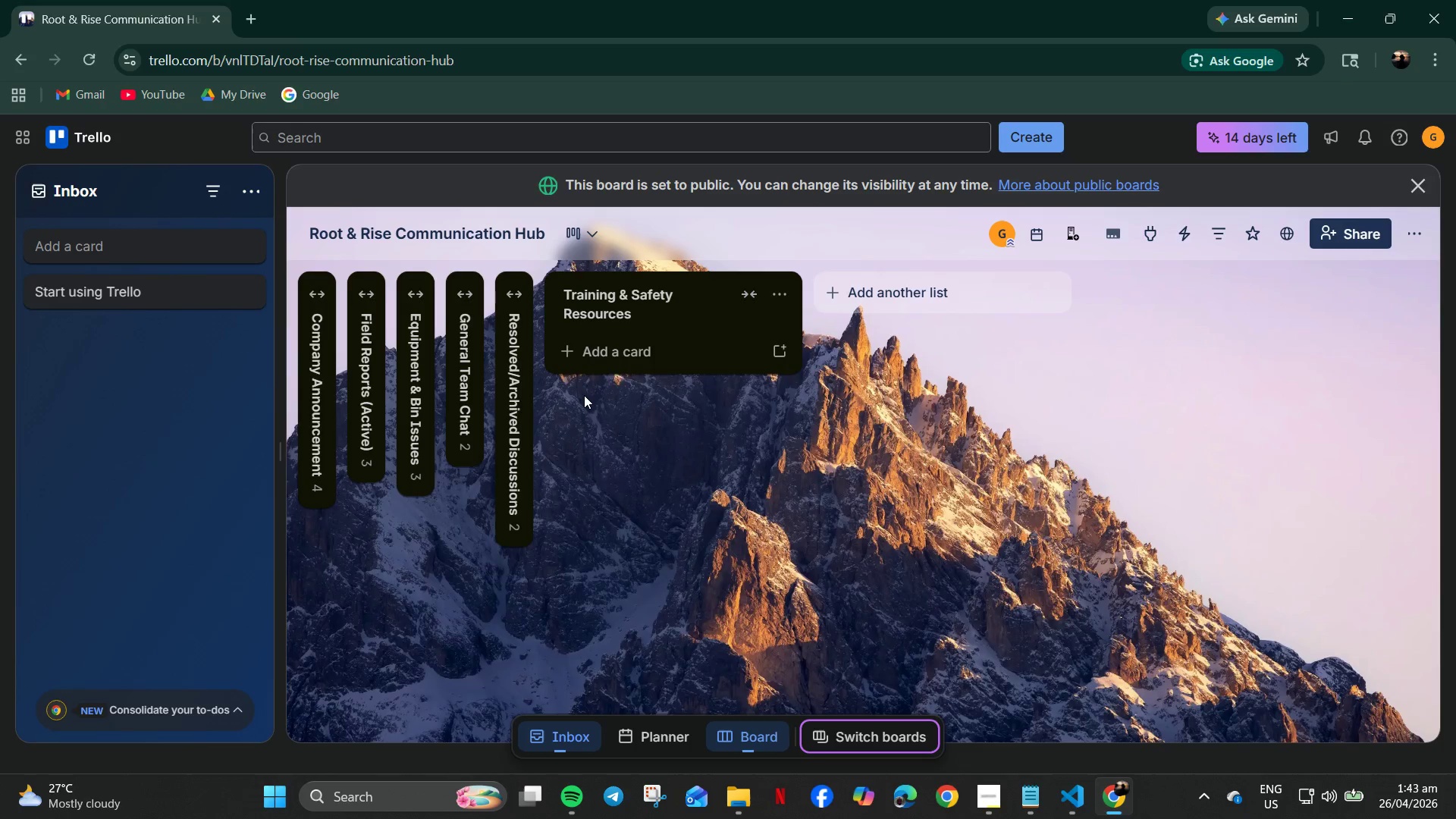 
left_click([594, 353])
 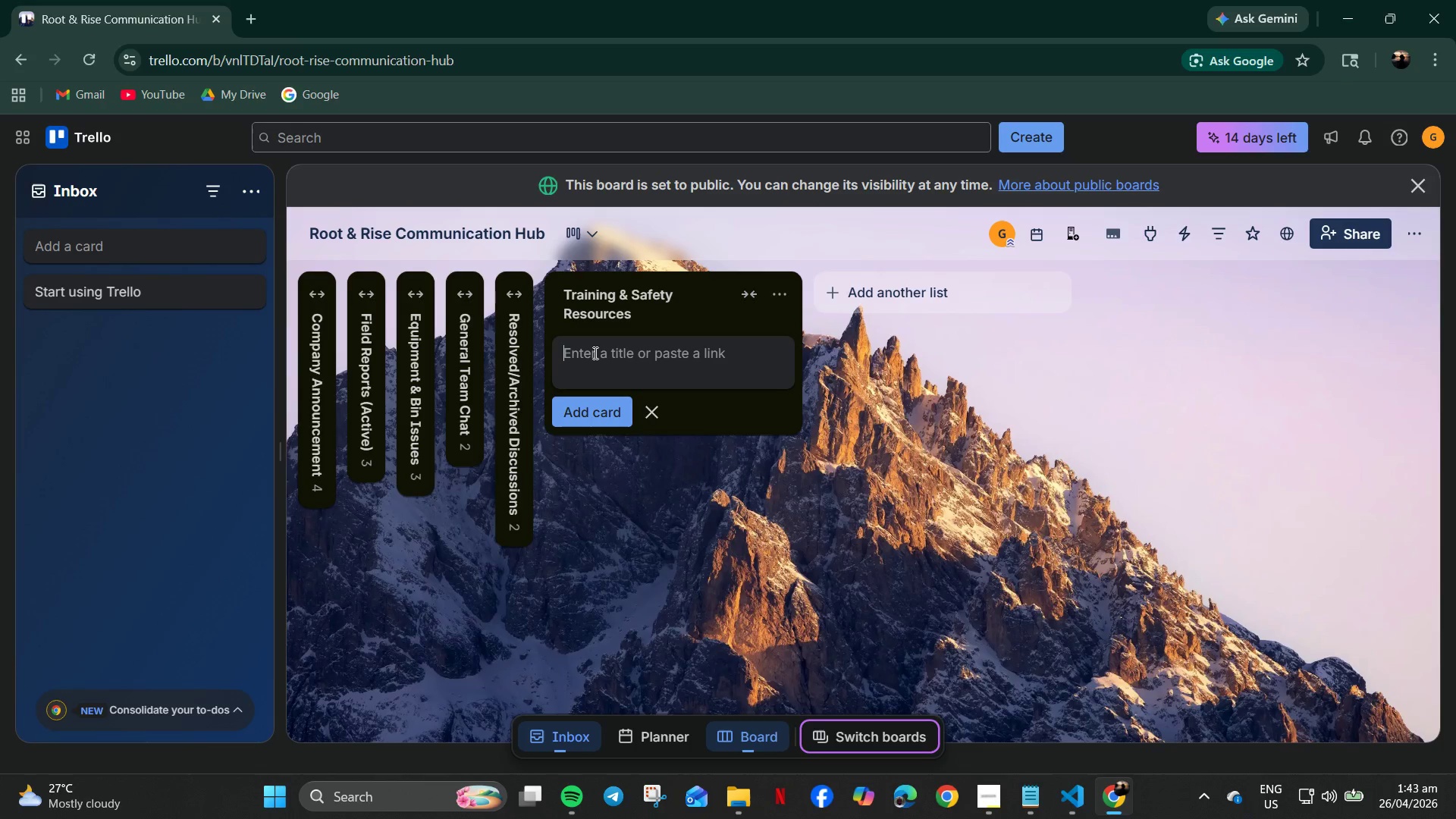 
key(Shift+ShiftLeft)
 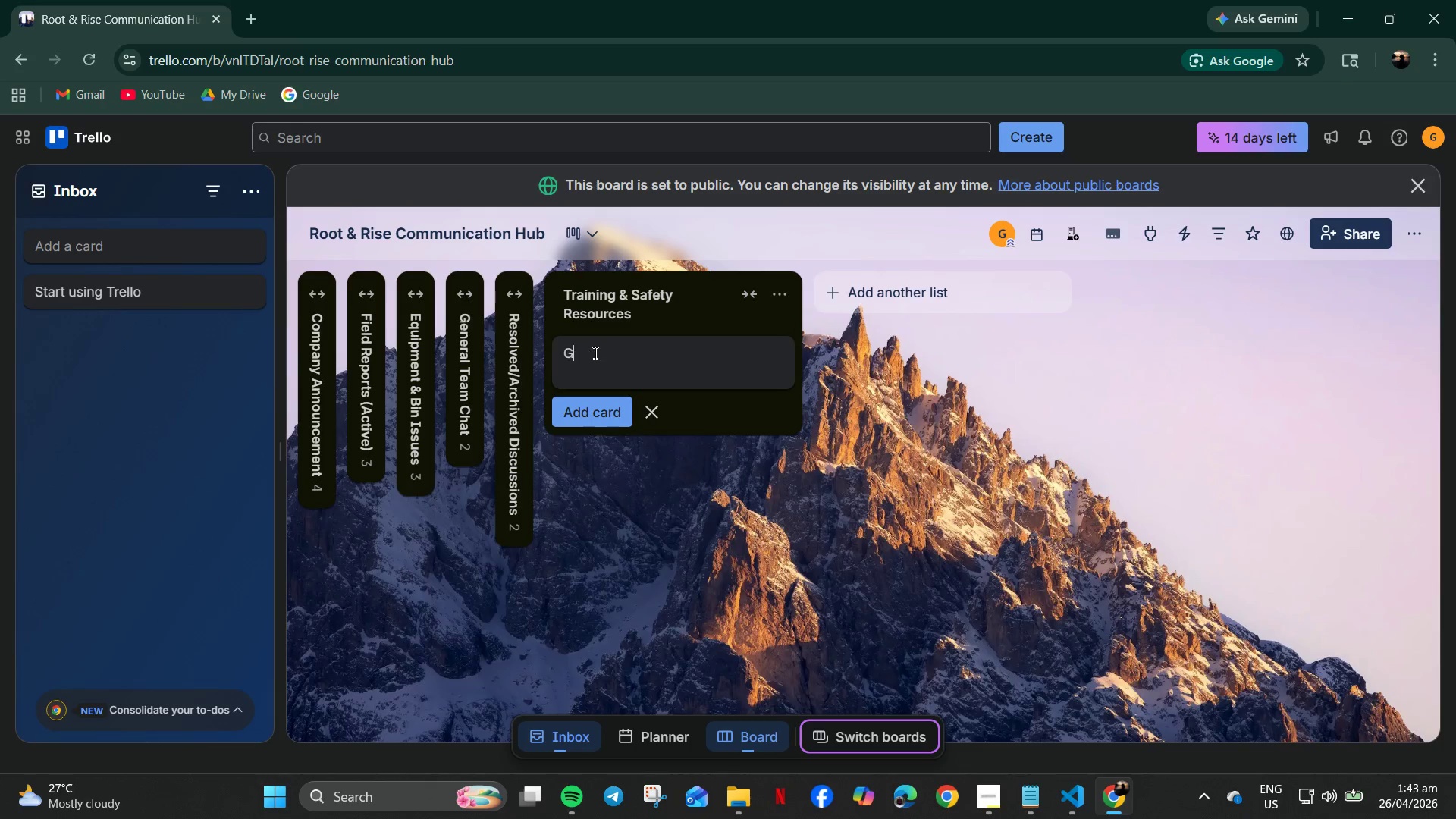 
type(Guide: Proper Compost Sorting)
 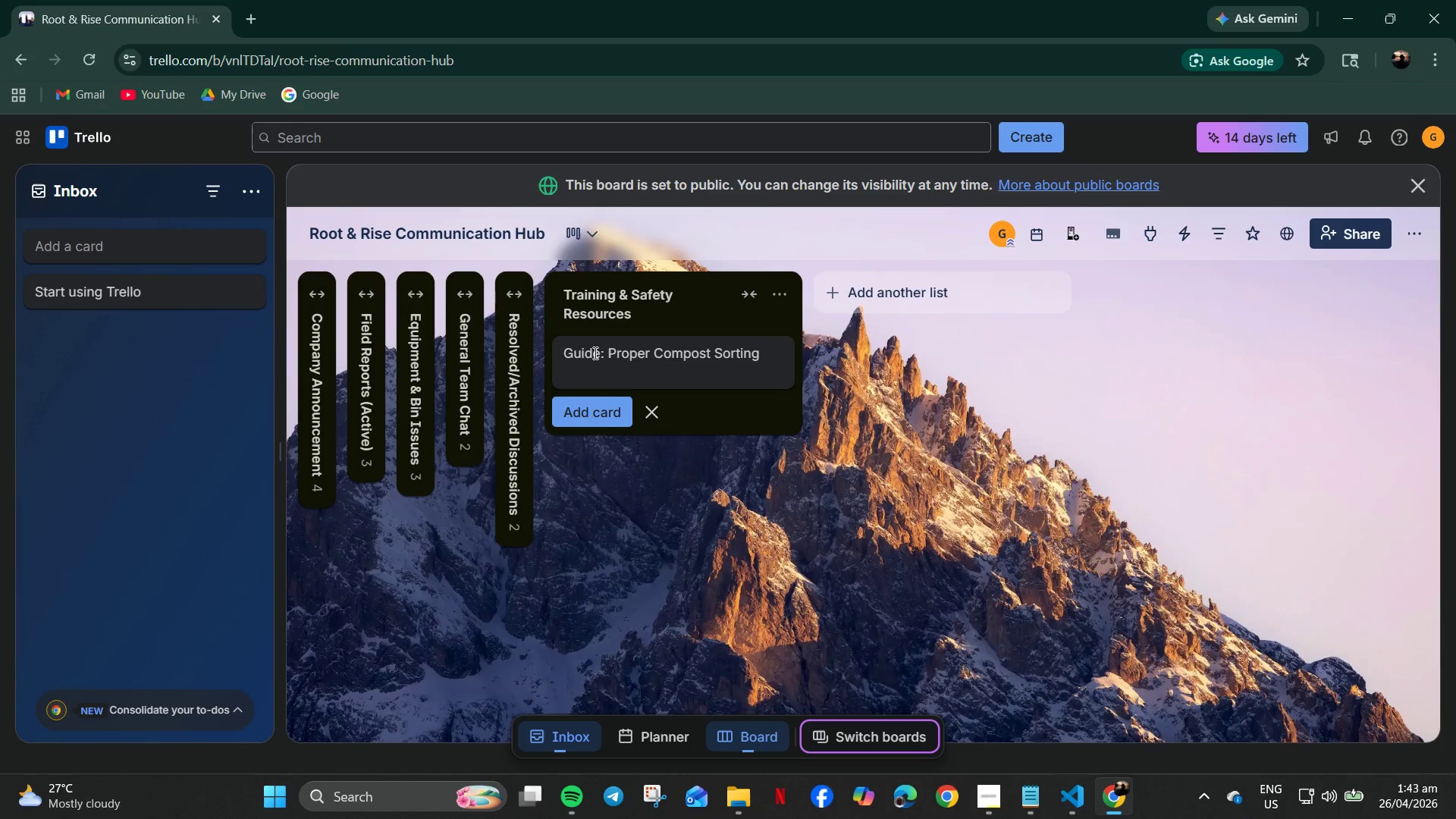 
type(Sa)
 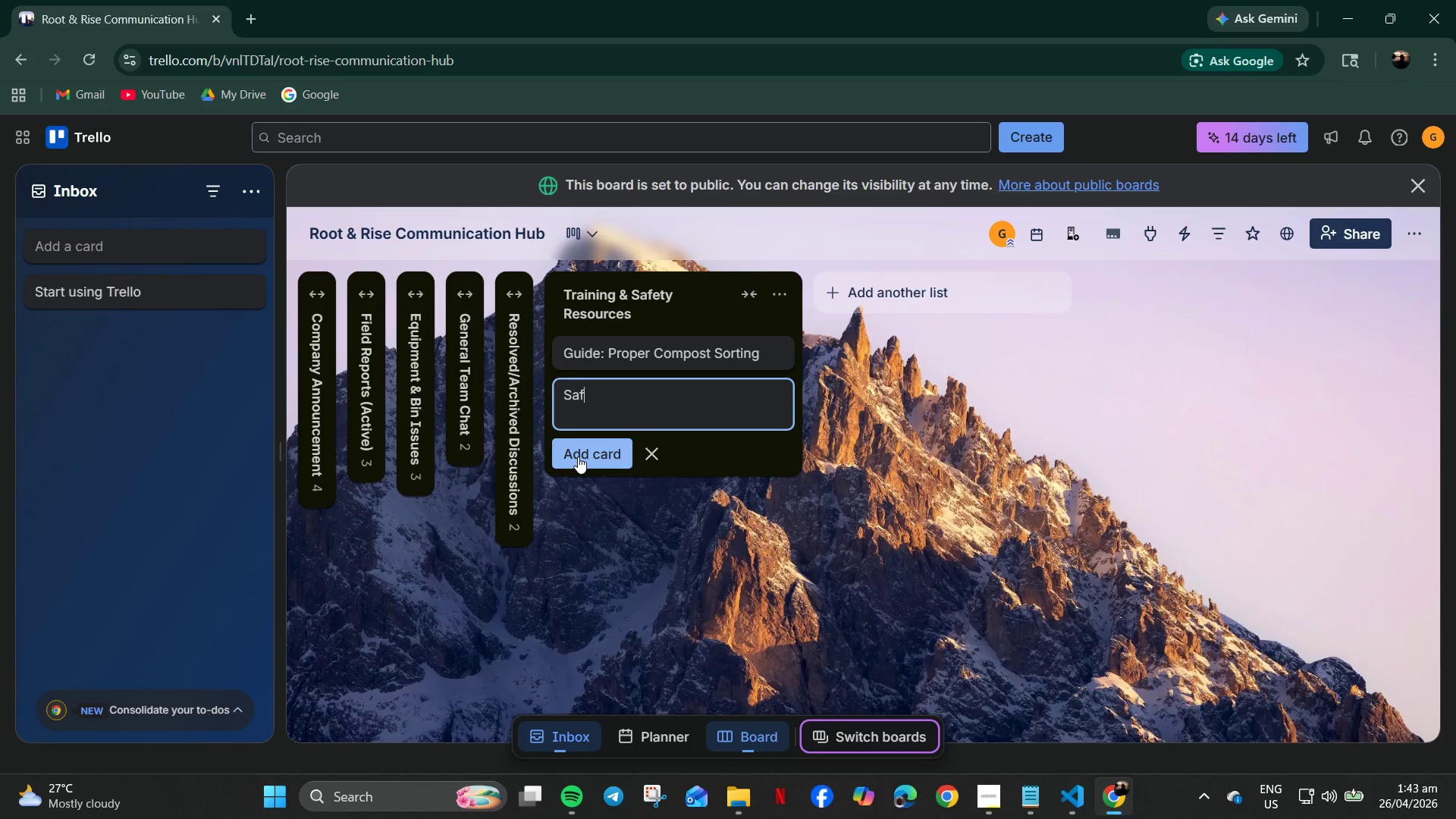 
type(fety Protoca)
key(Backspace)
 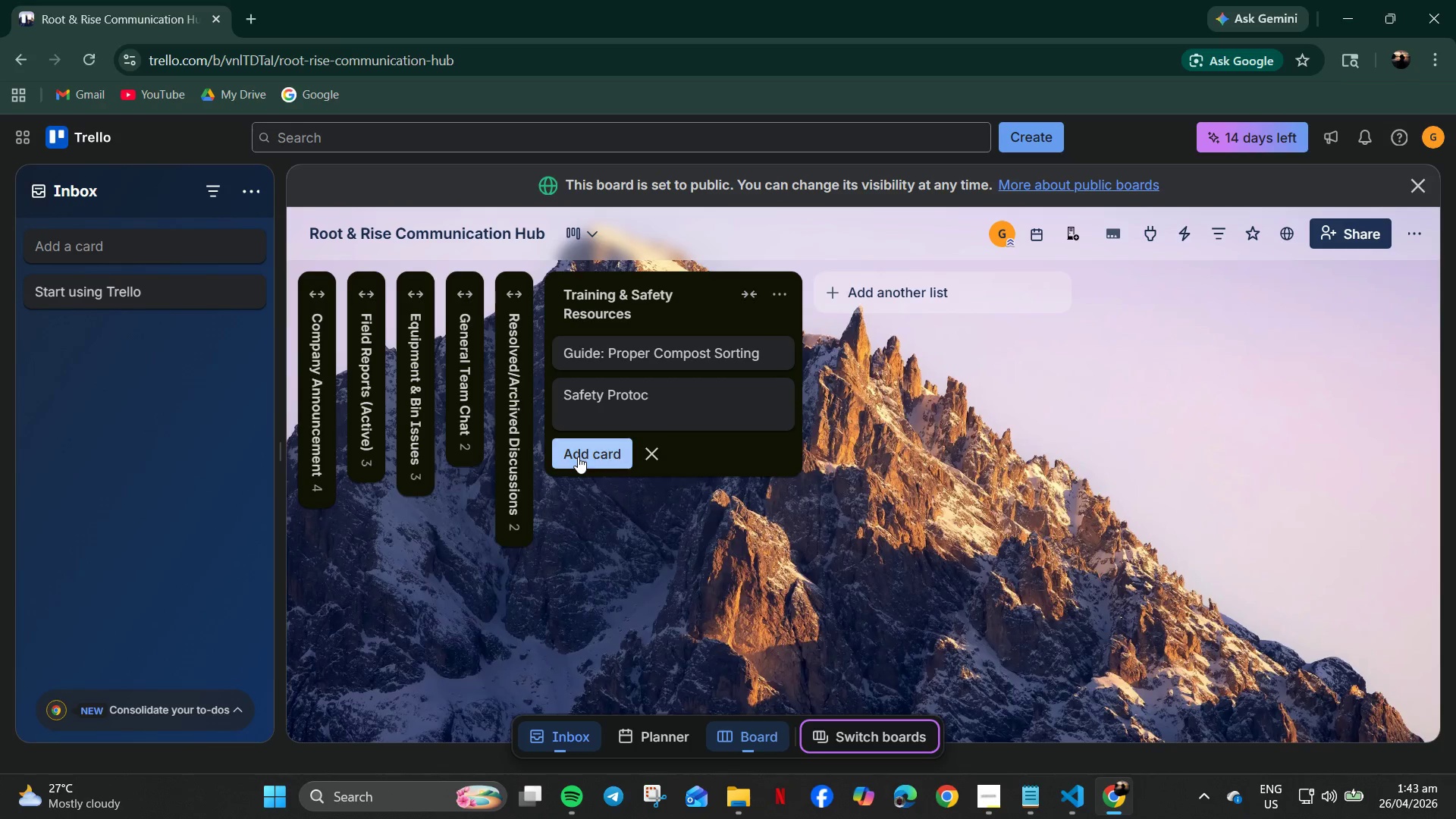 
 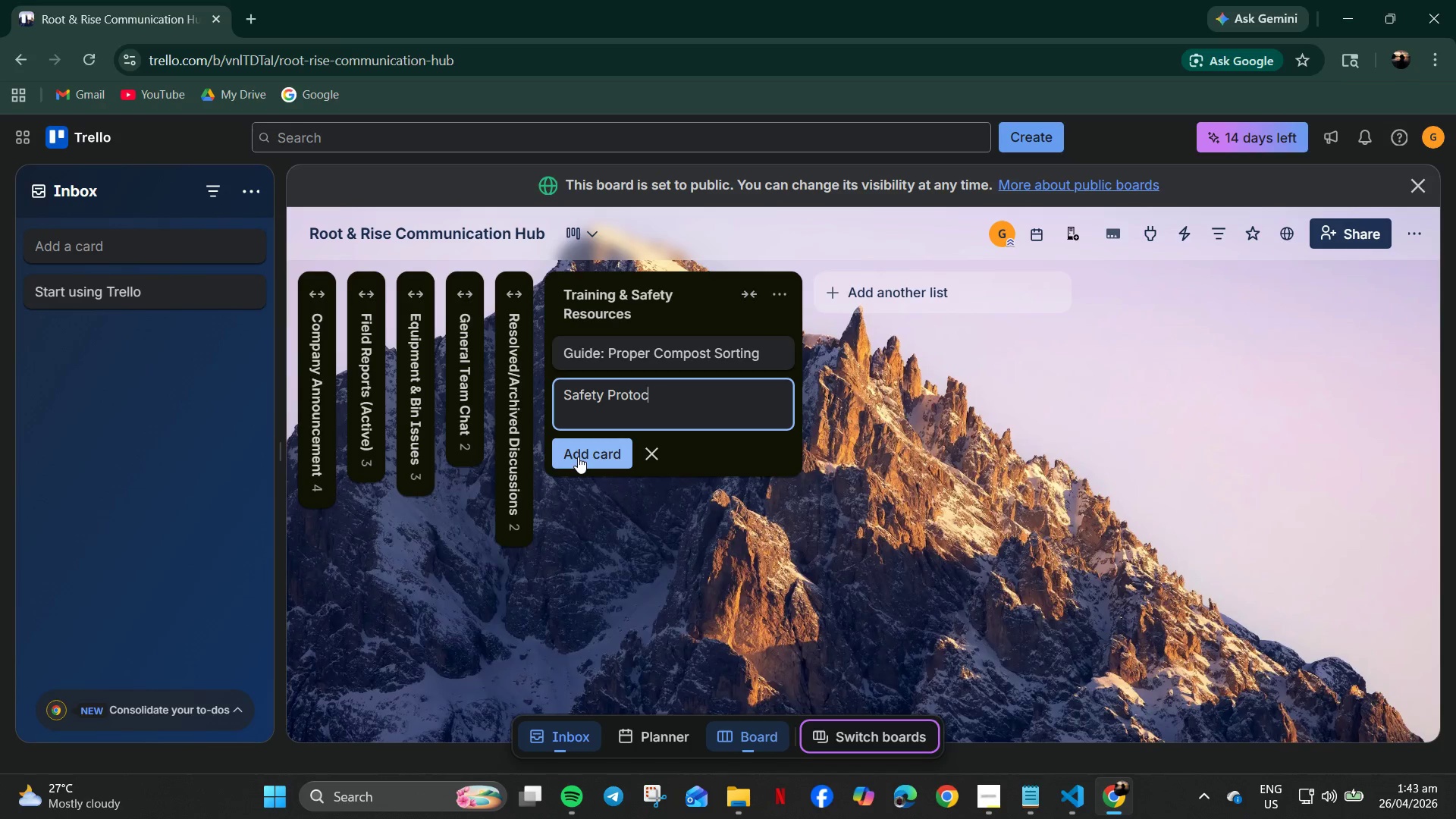 
left_click([578, 457])
 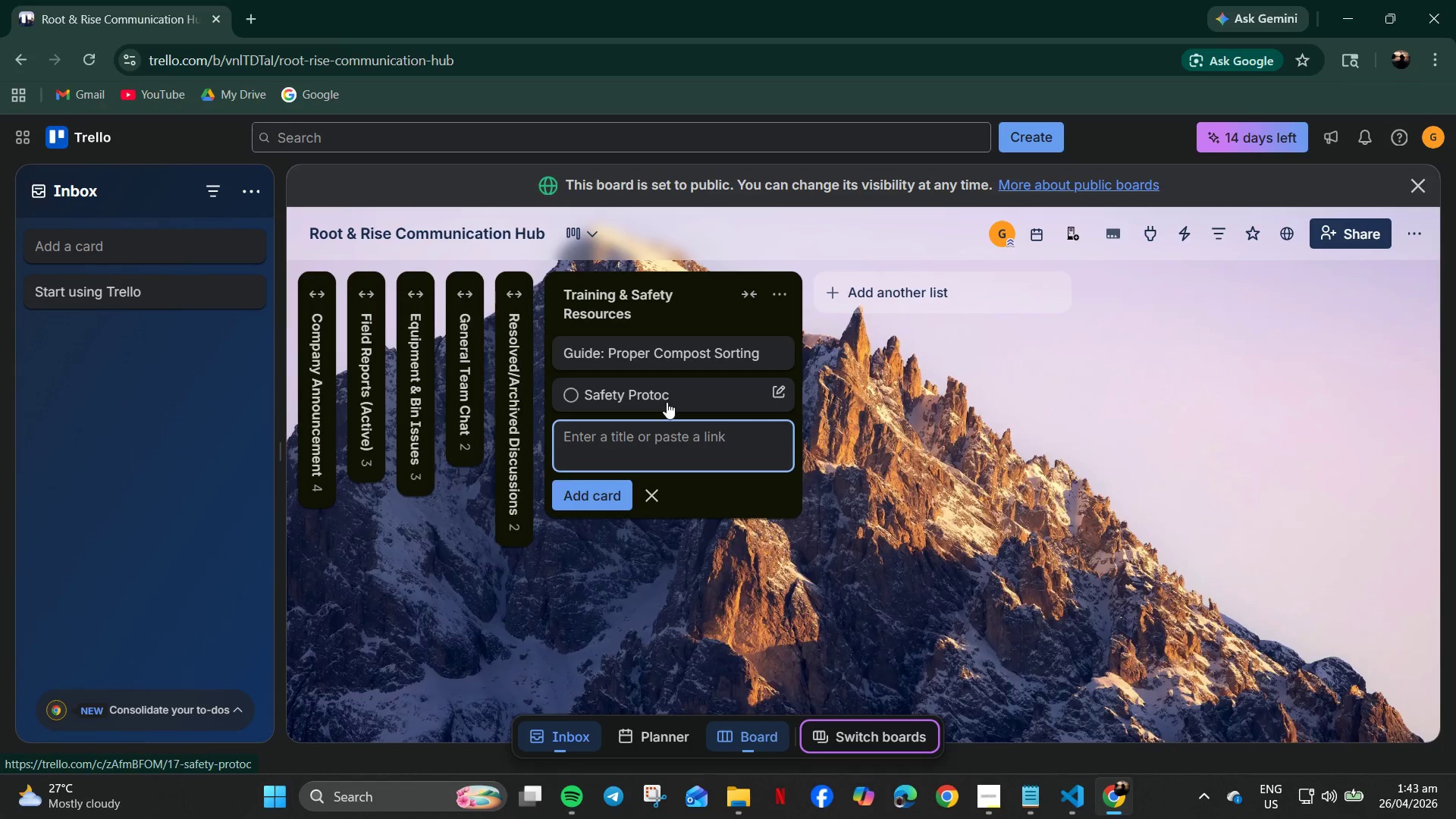 
double_click([667, 402])
 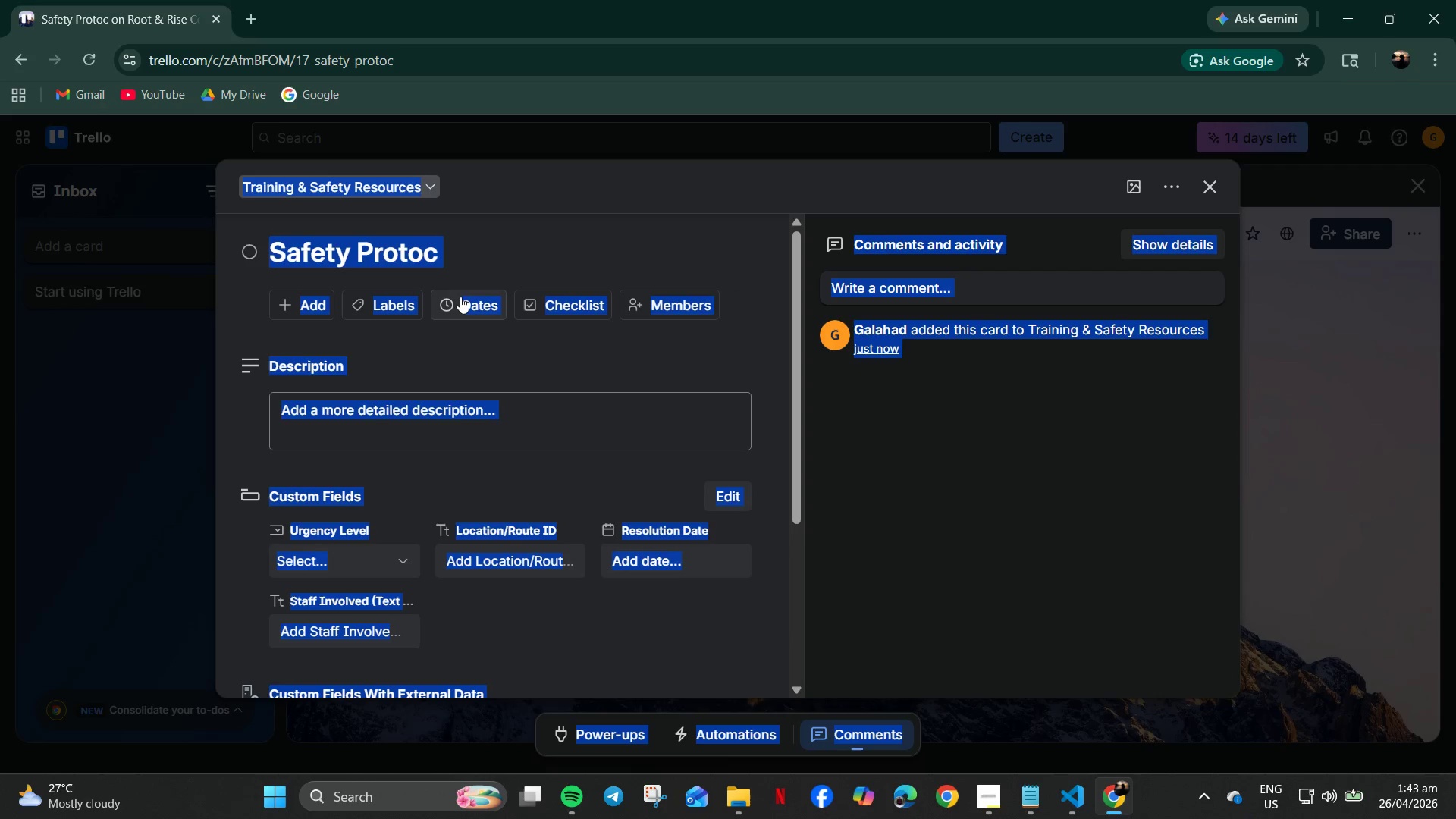 
double_click([463, 264])
 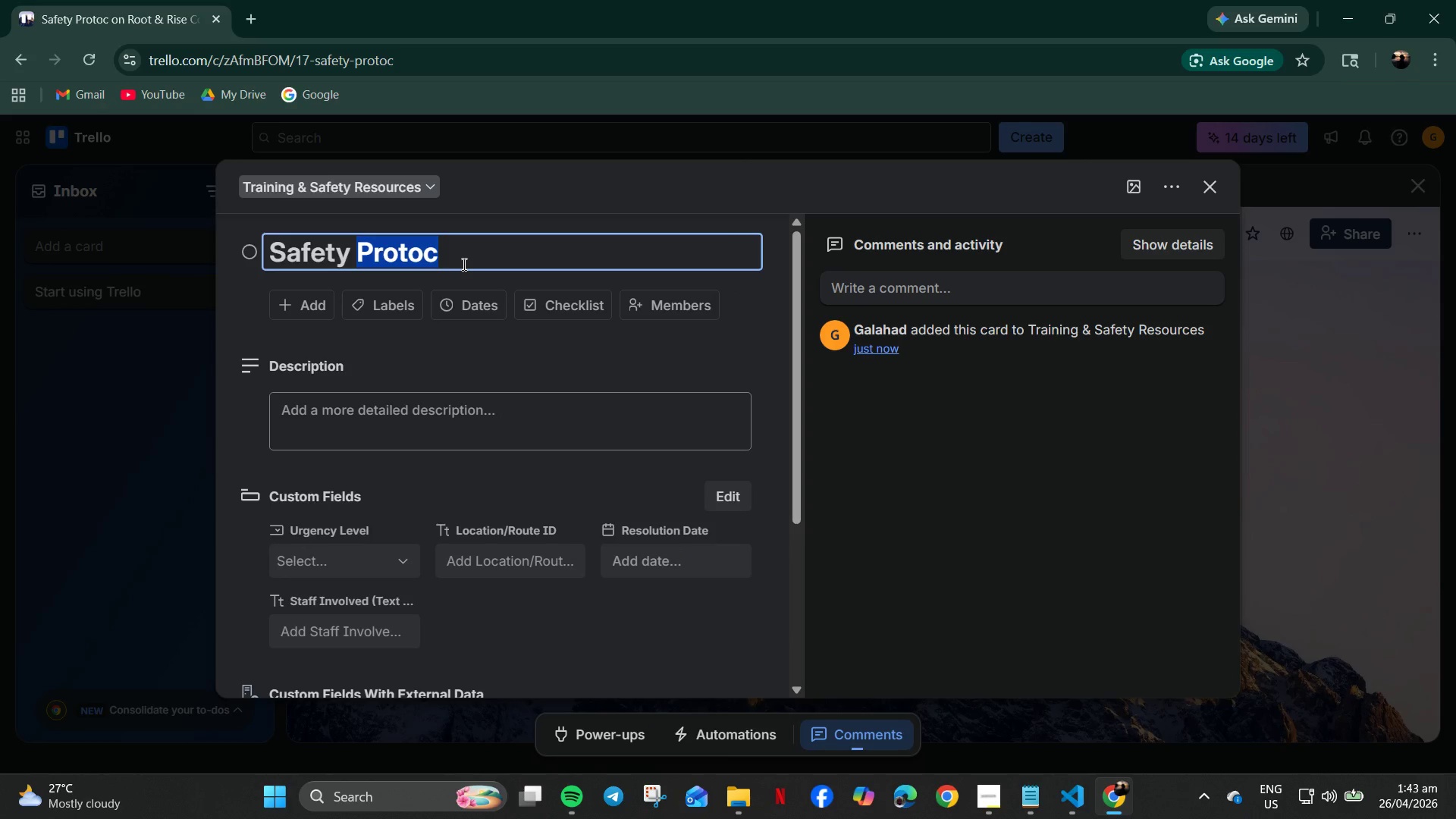 
key(ArrowRight)
 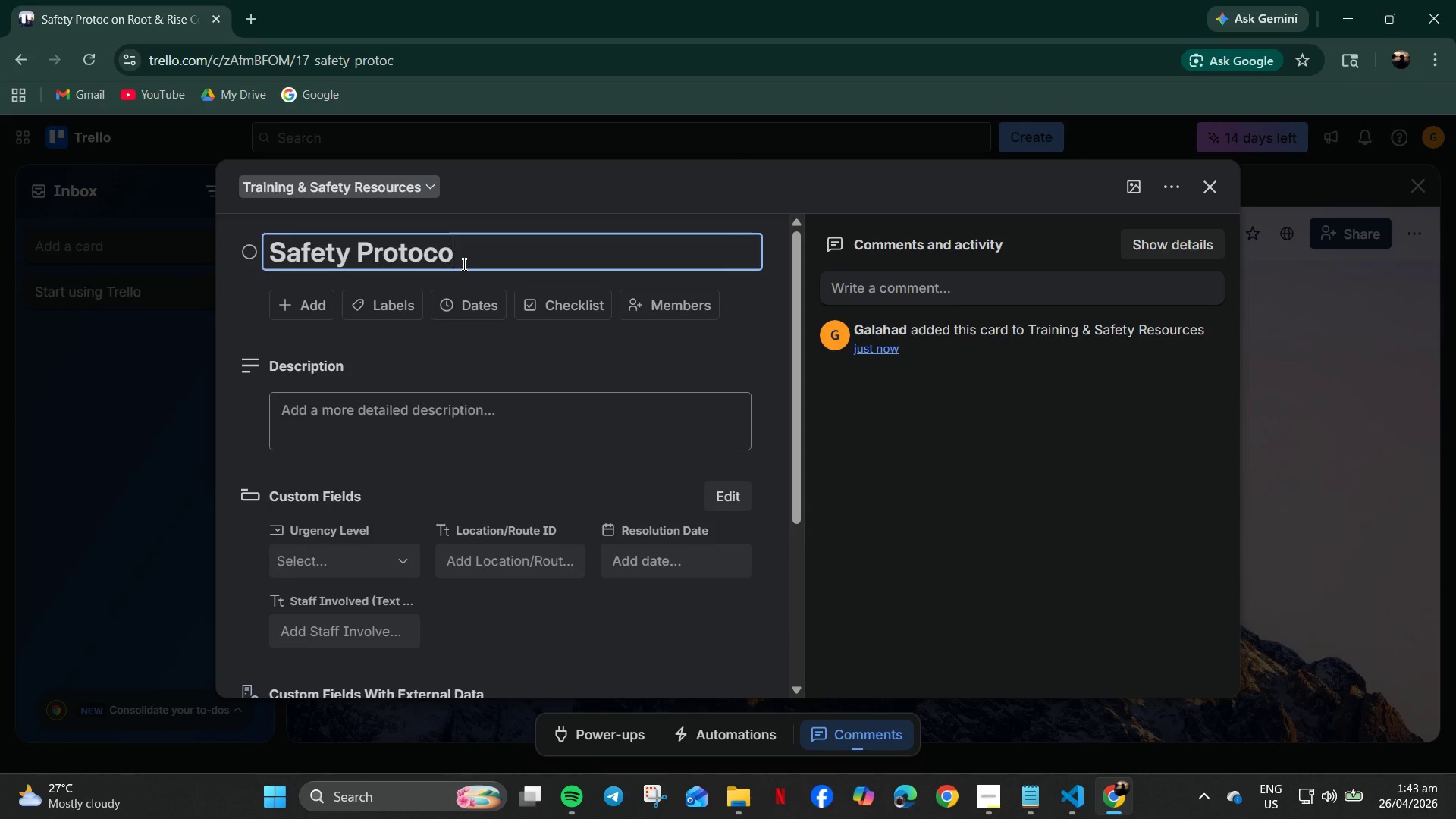 
type(ol Checklist - Depot Operations)
 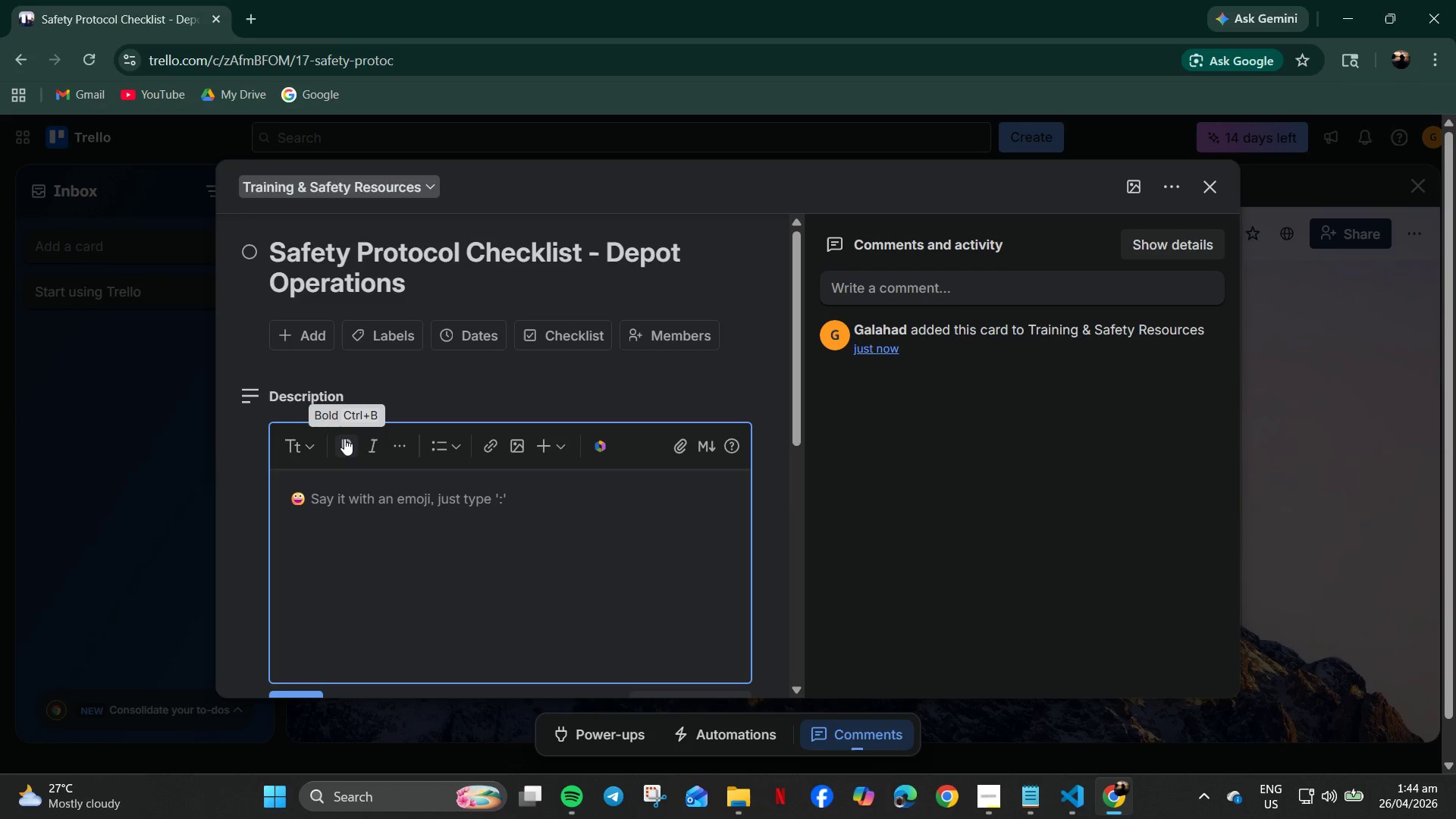 
wait(5.64)
 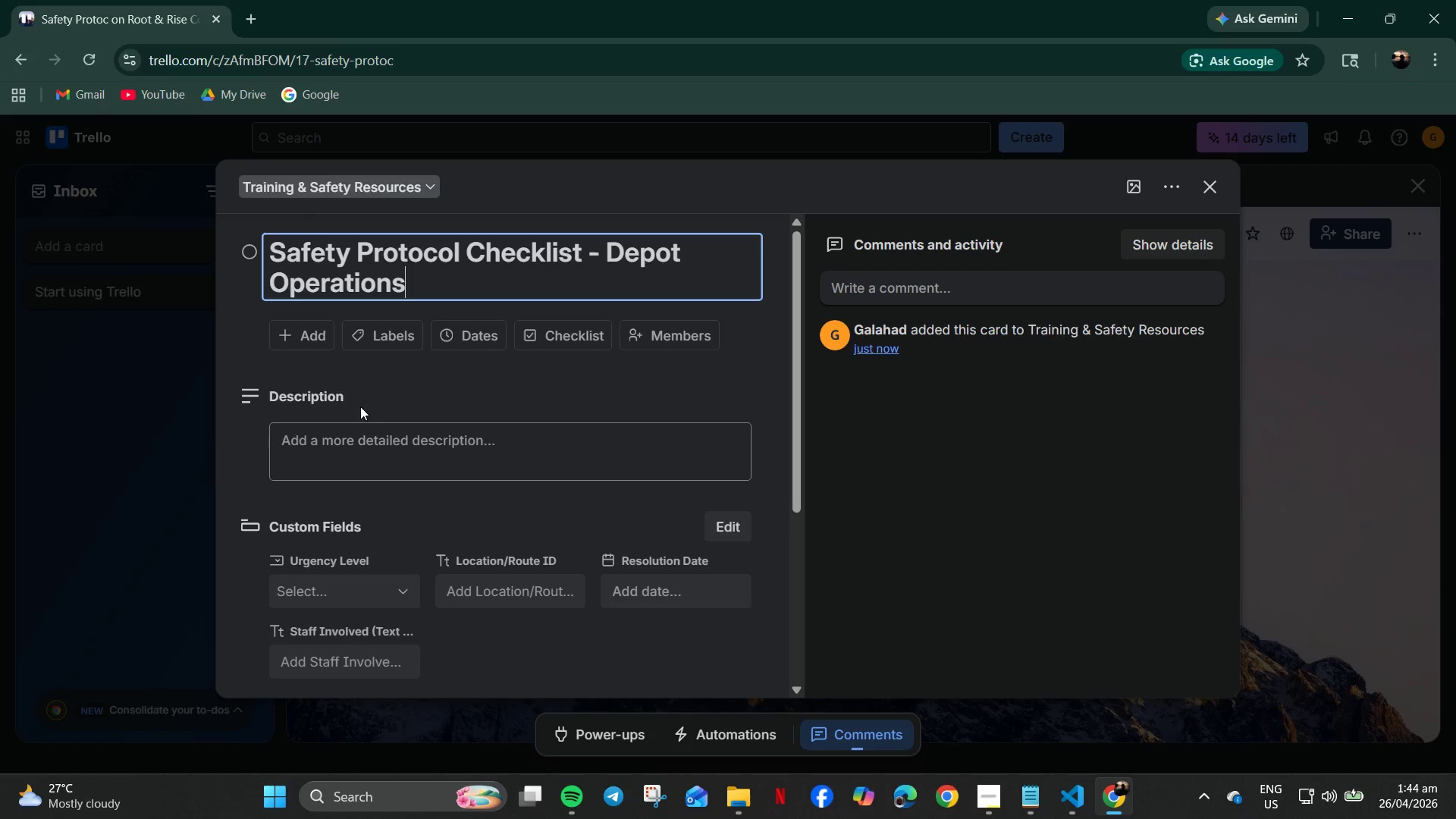 
type(Stepbystep safety checklist for handi)
key(Backspace)
type(ling heavy equipment.)
 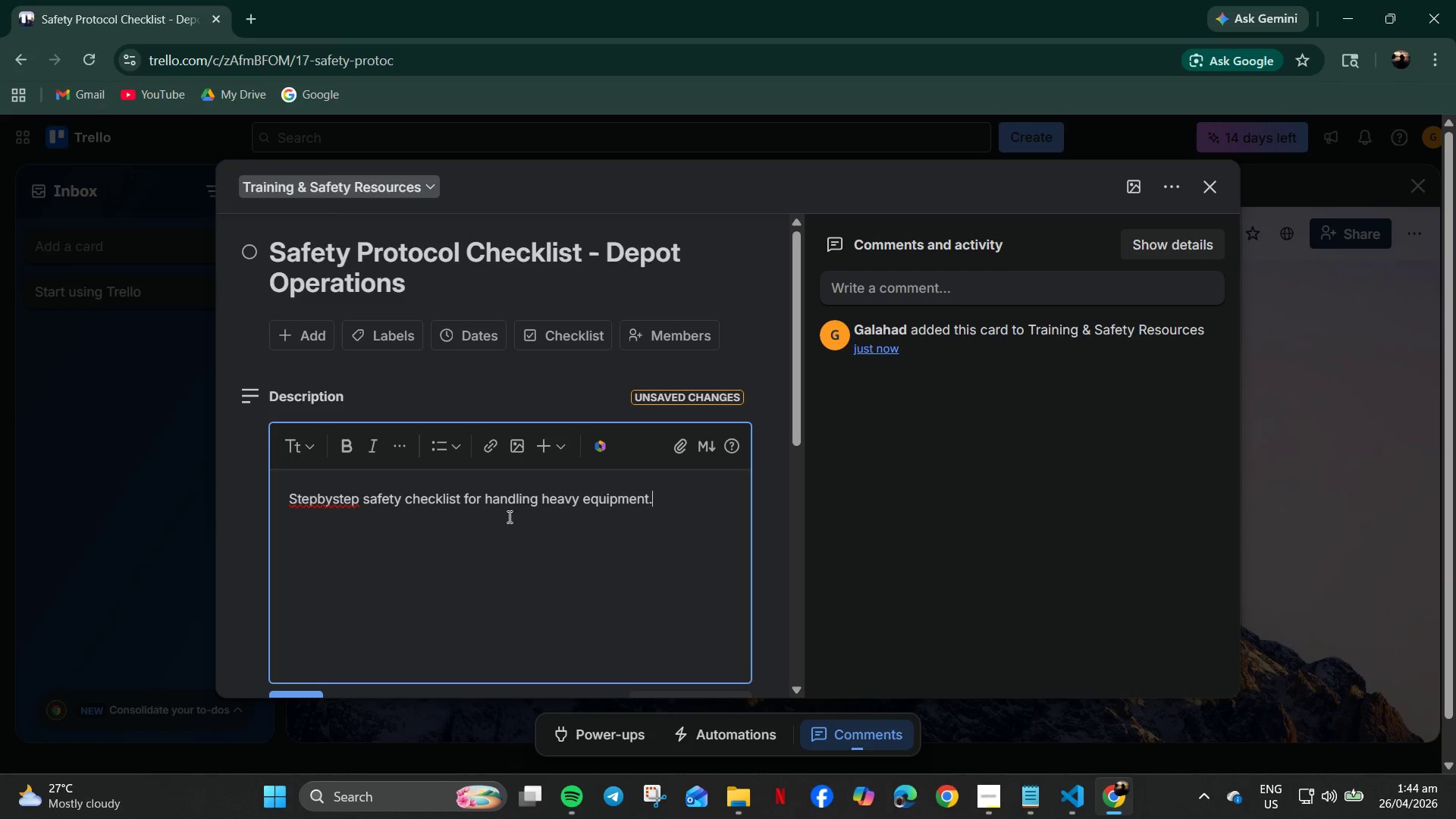 
left_click([336, 551])
 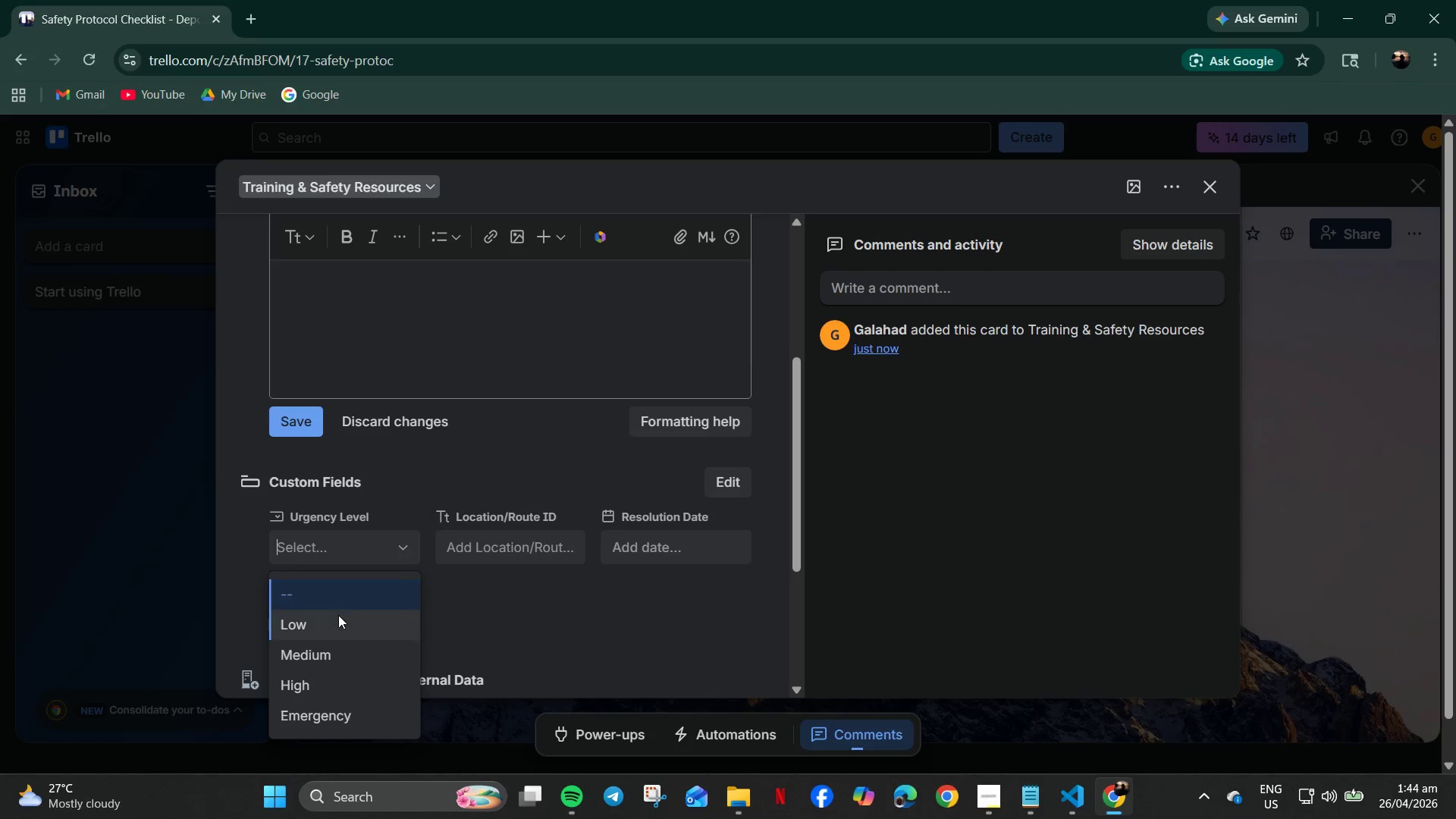 
left_click([336, 620])
 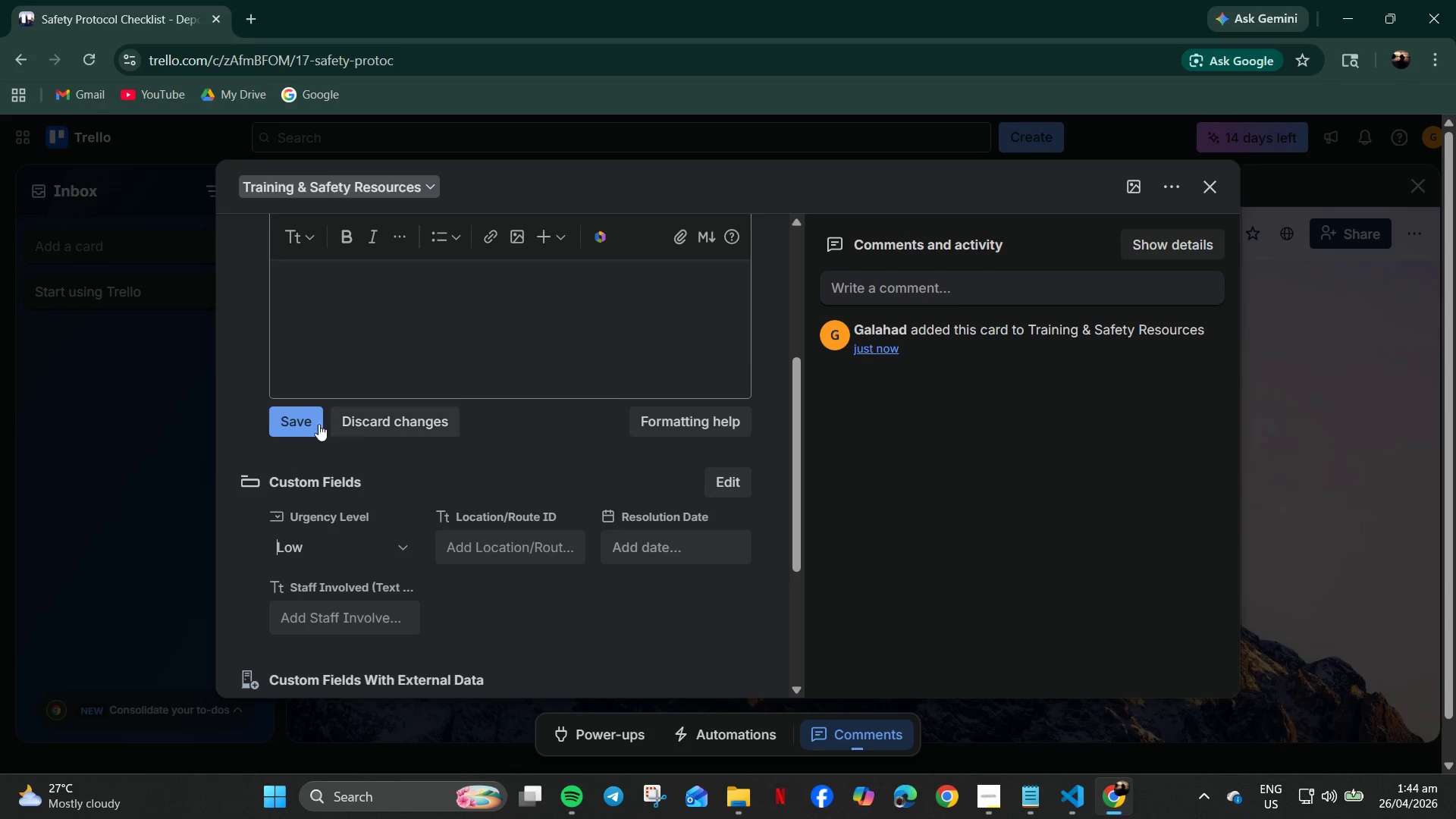 
scroll: coordinate [400, 593], scroll_direction: down, amount: 3.0
 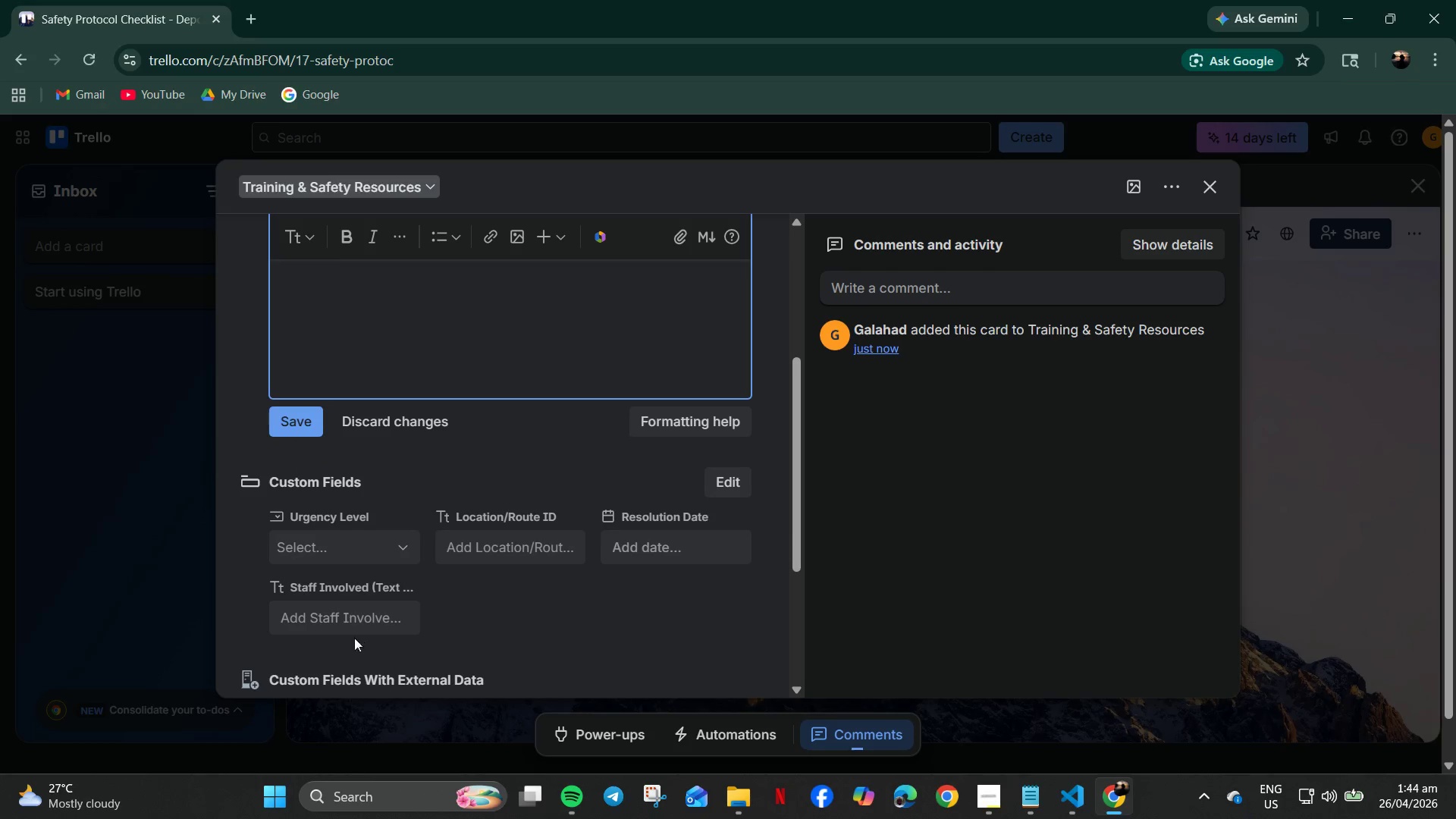 
left_click([302, 418])
 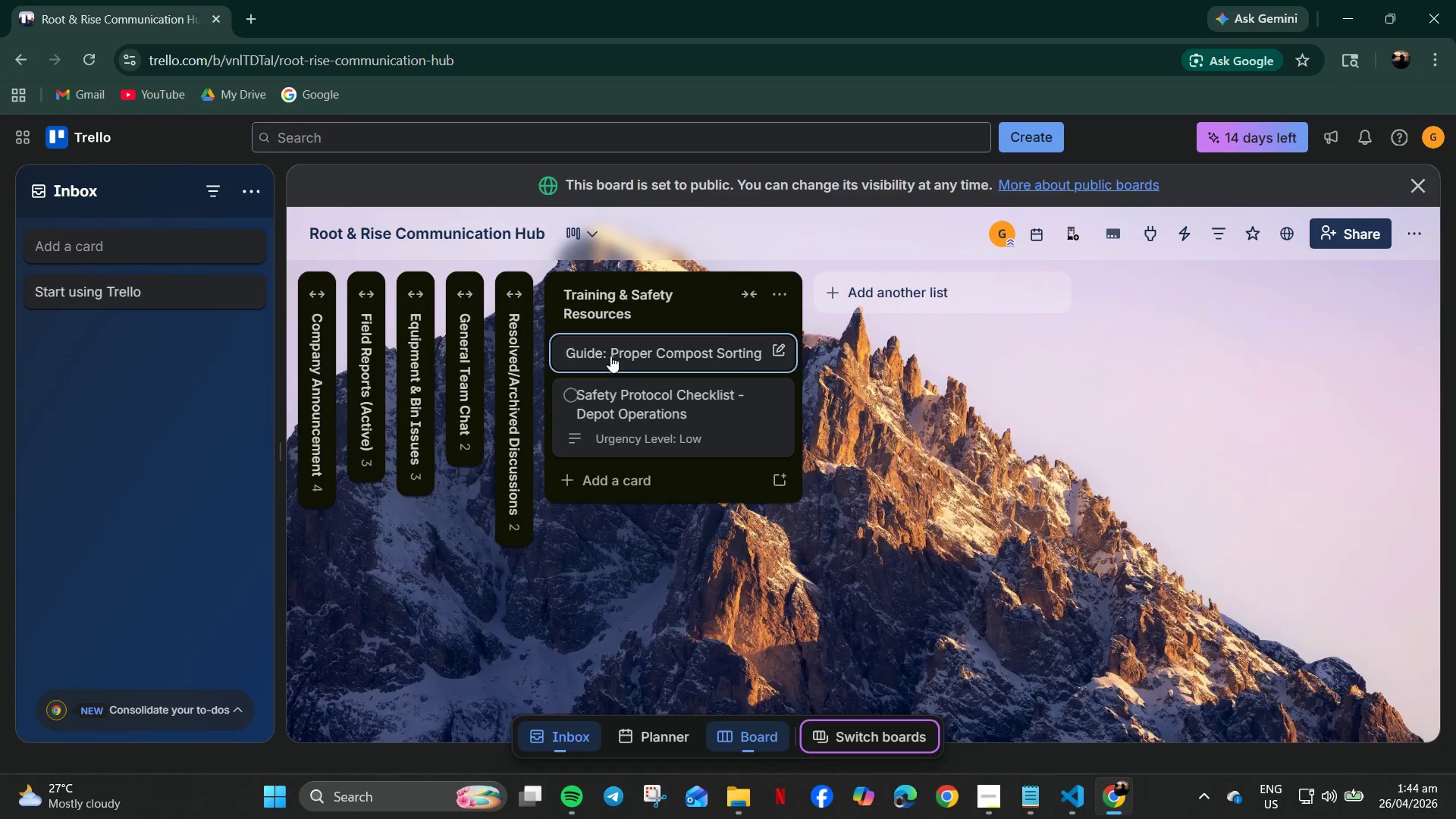 
wait(6.62)
 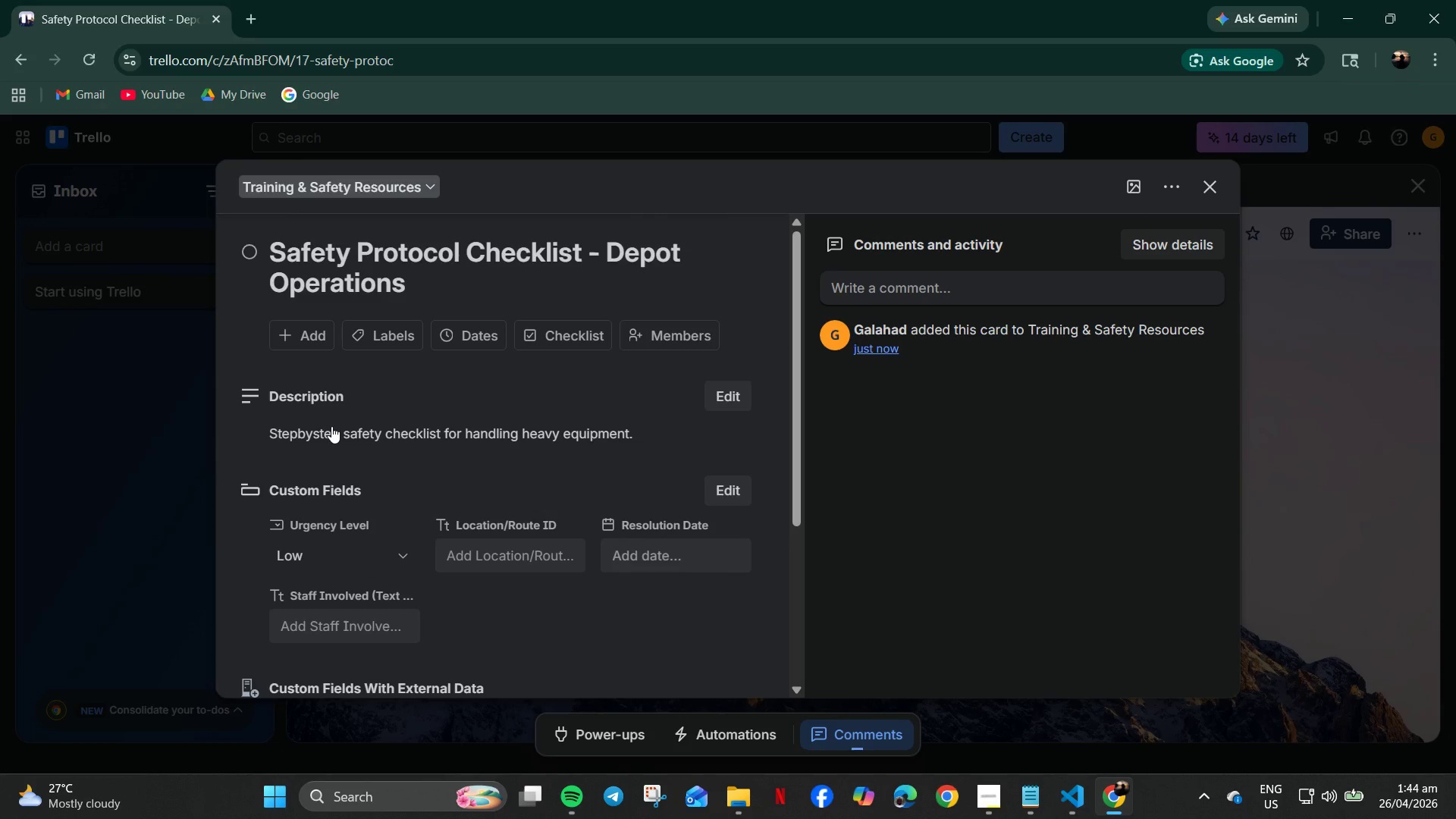 
left_click([425, 413])
 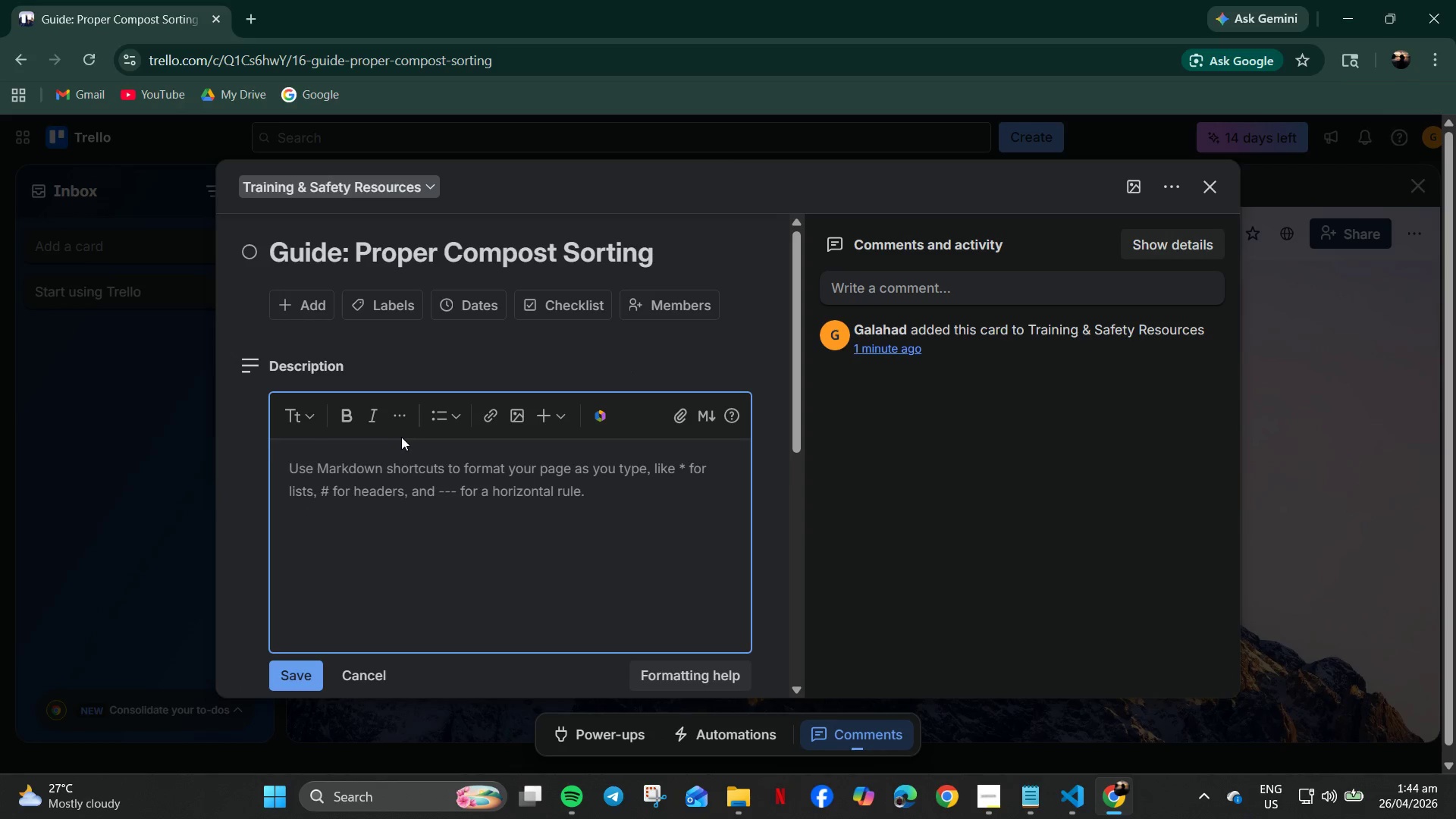 
type(Updated)
 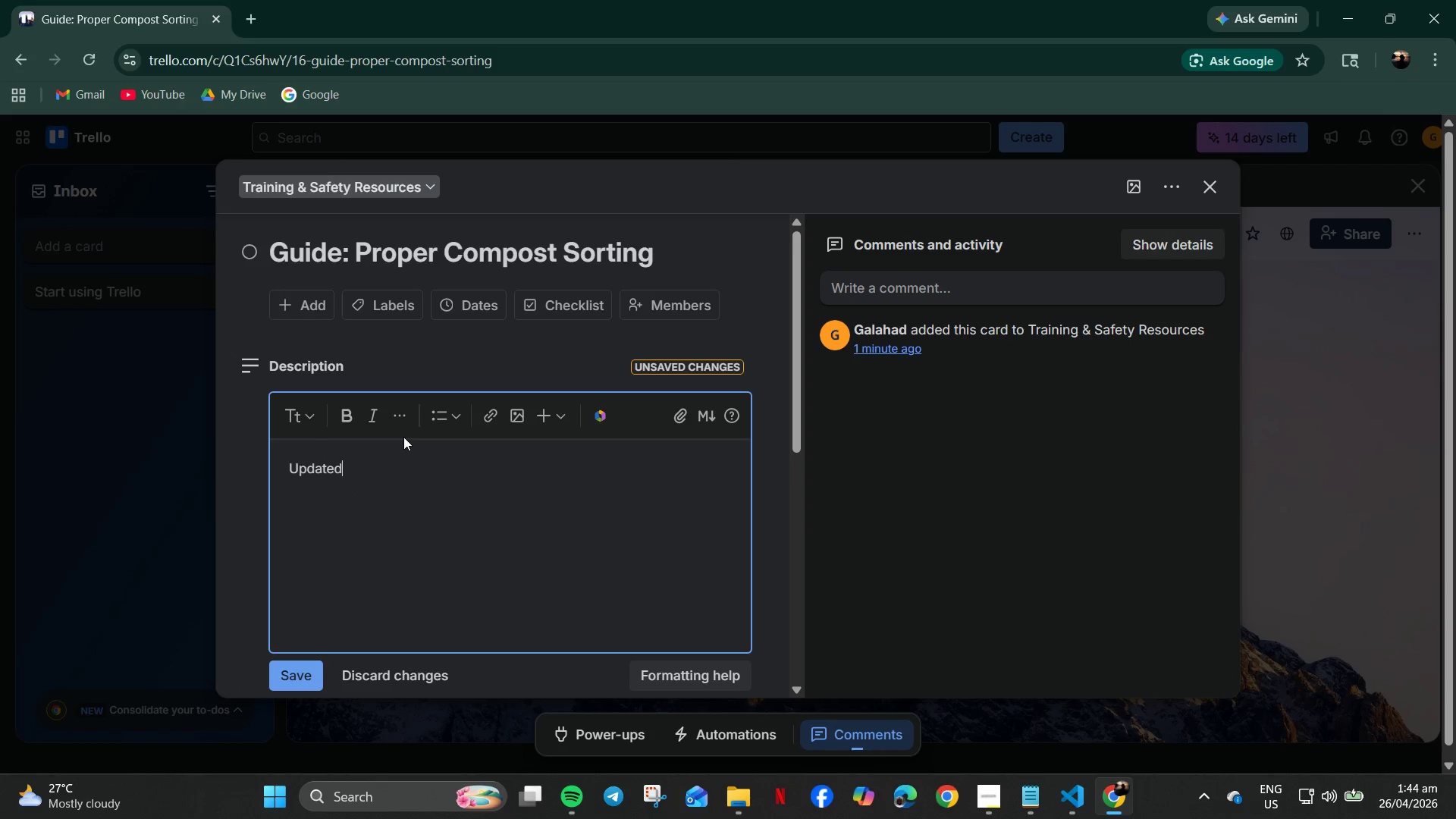 
type( PDF resource on acceptable vs. nonacceptable materials. )
key(Backspace)
 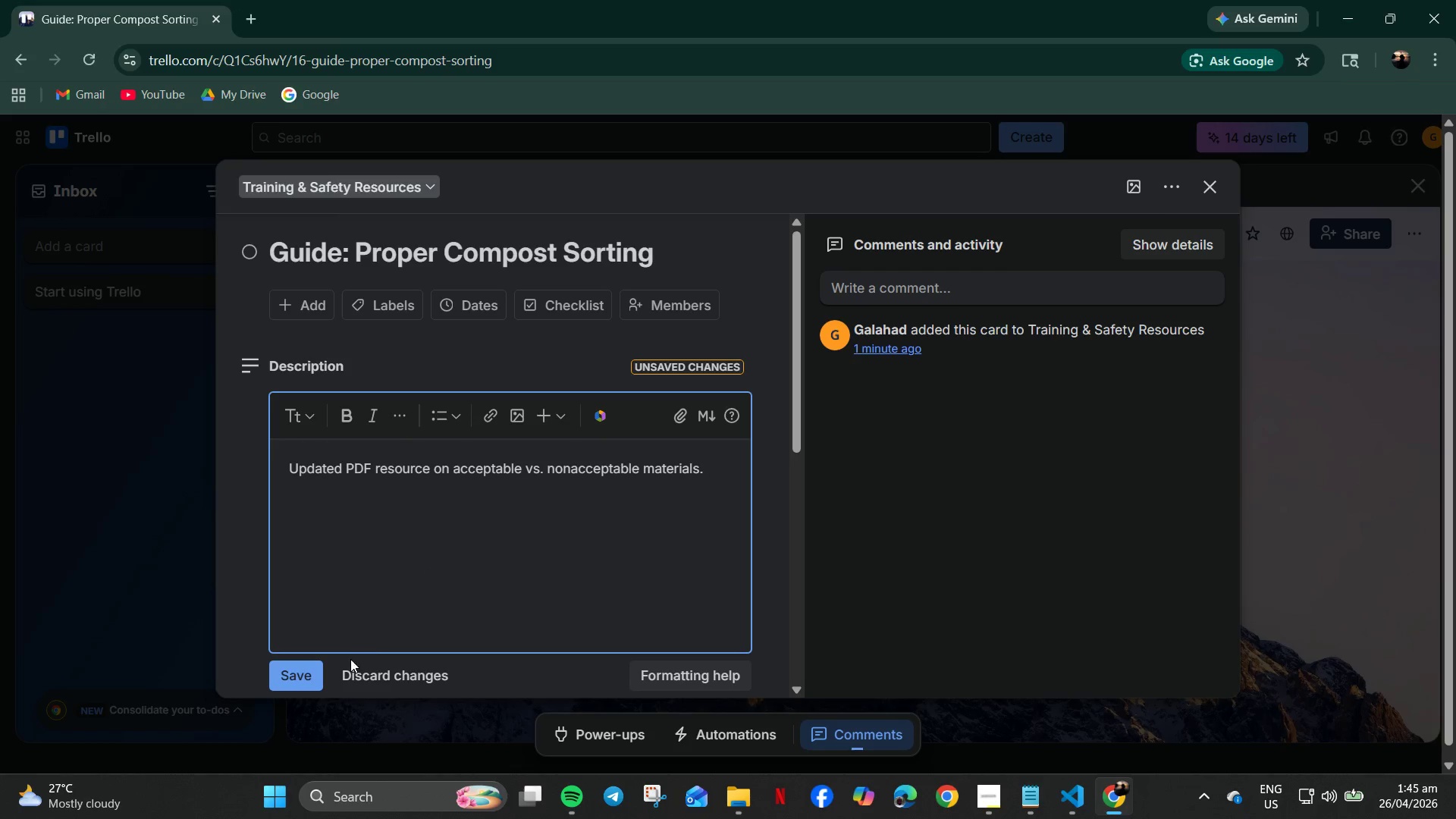 
scroll: coordinate [323, 607], scroll_direction: down, amount: 3.0
 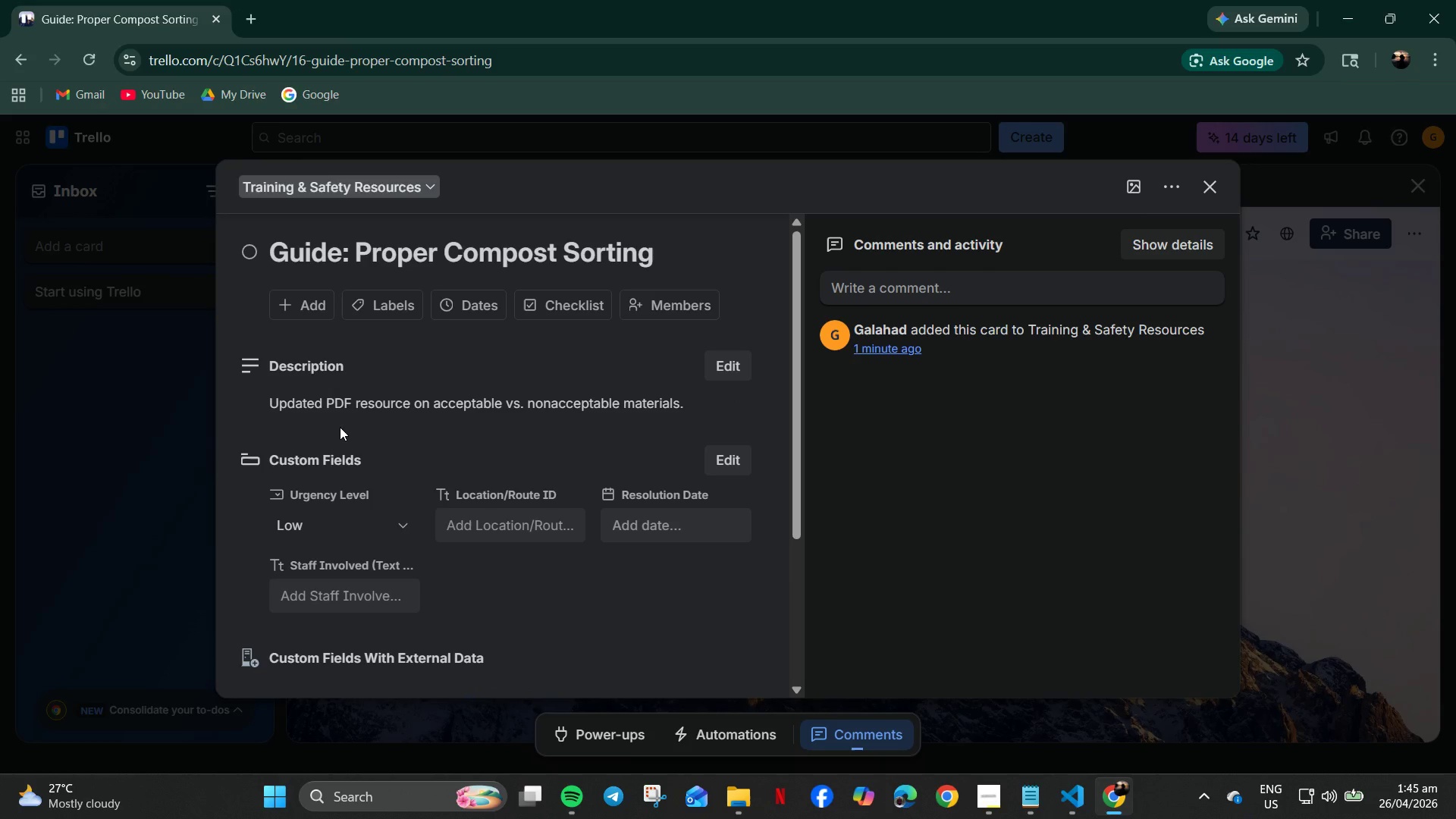 
wait(15.23)
 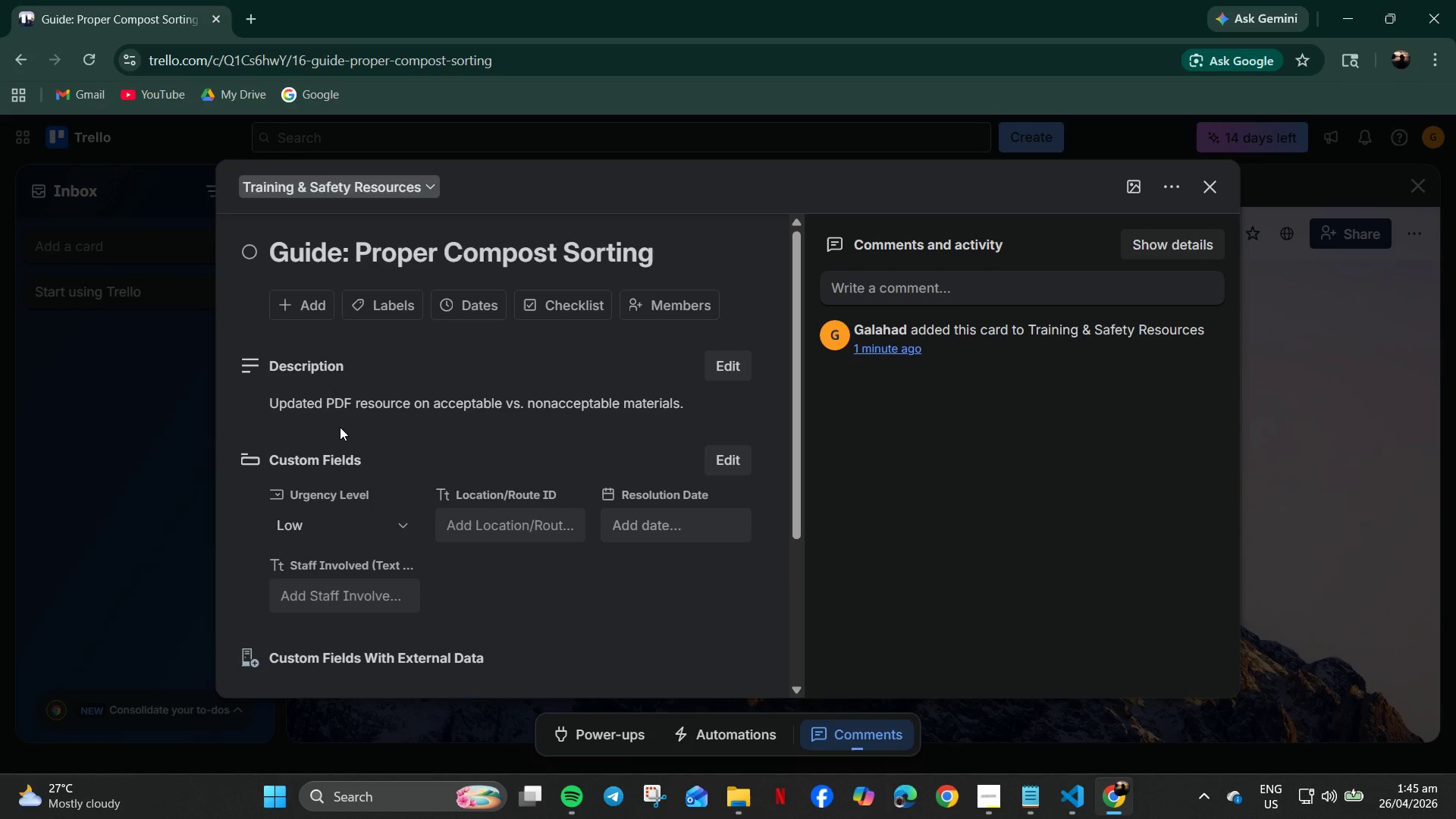 
left_click([657, 523])
 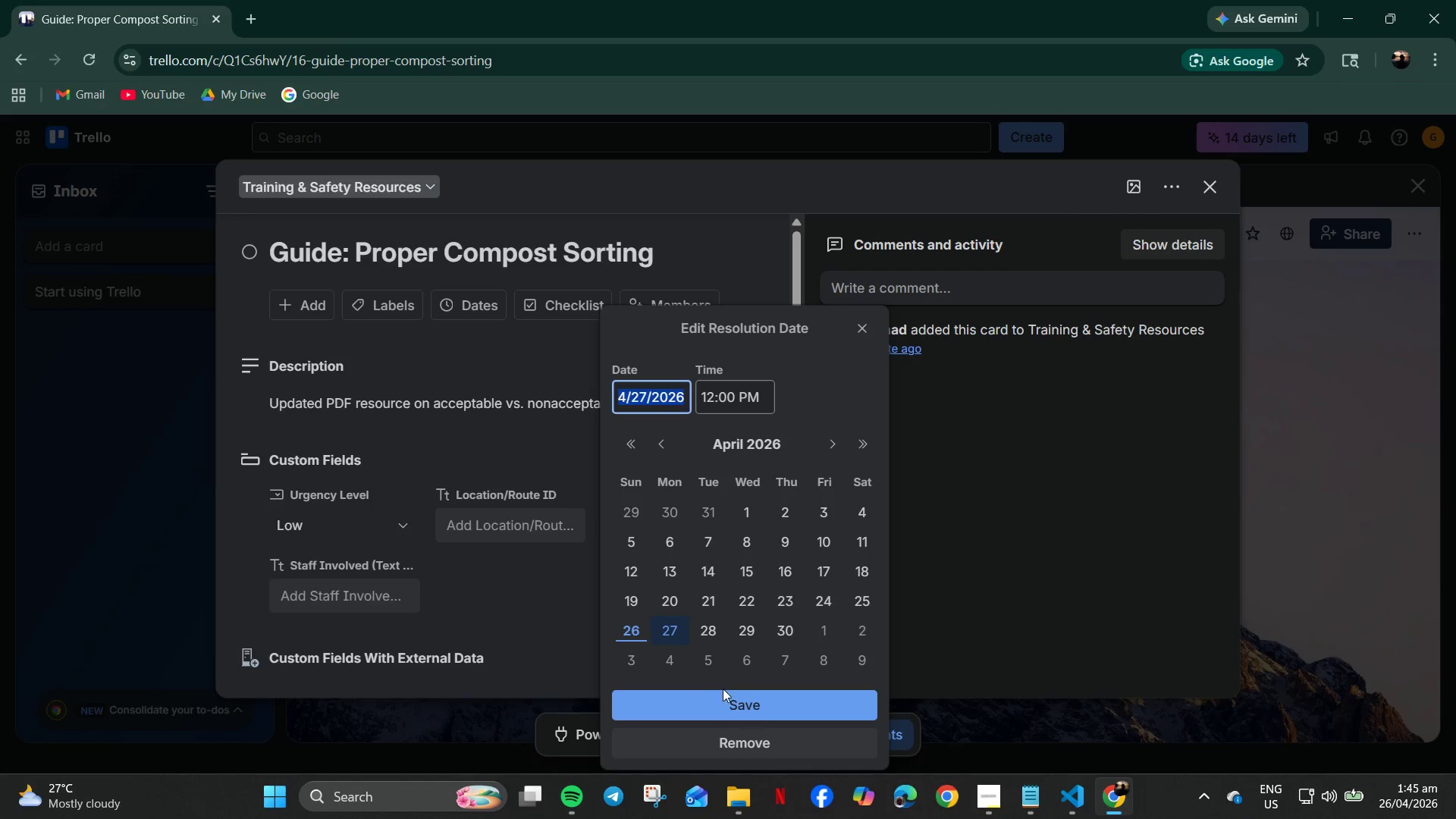 
left_click([485, 594])
 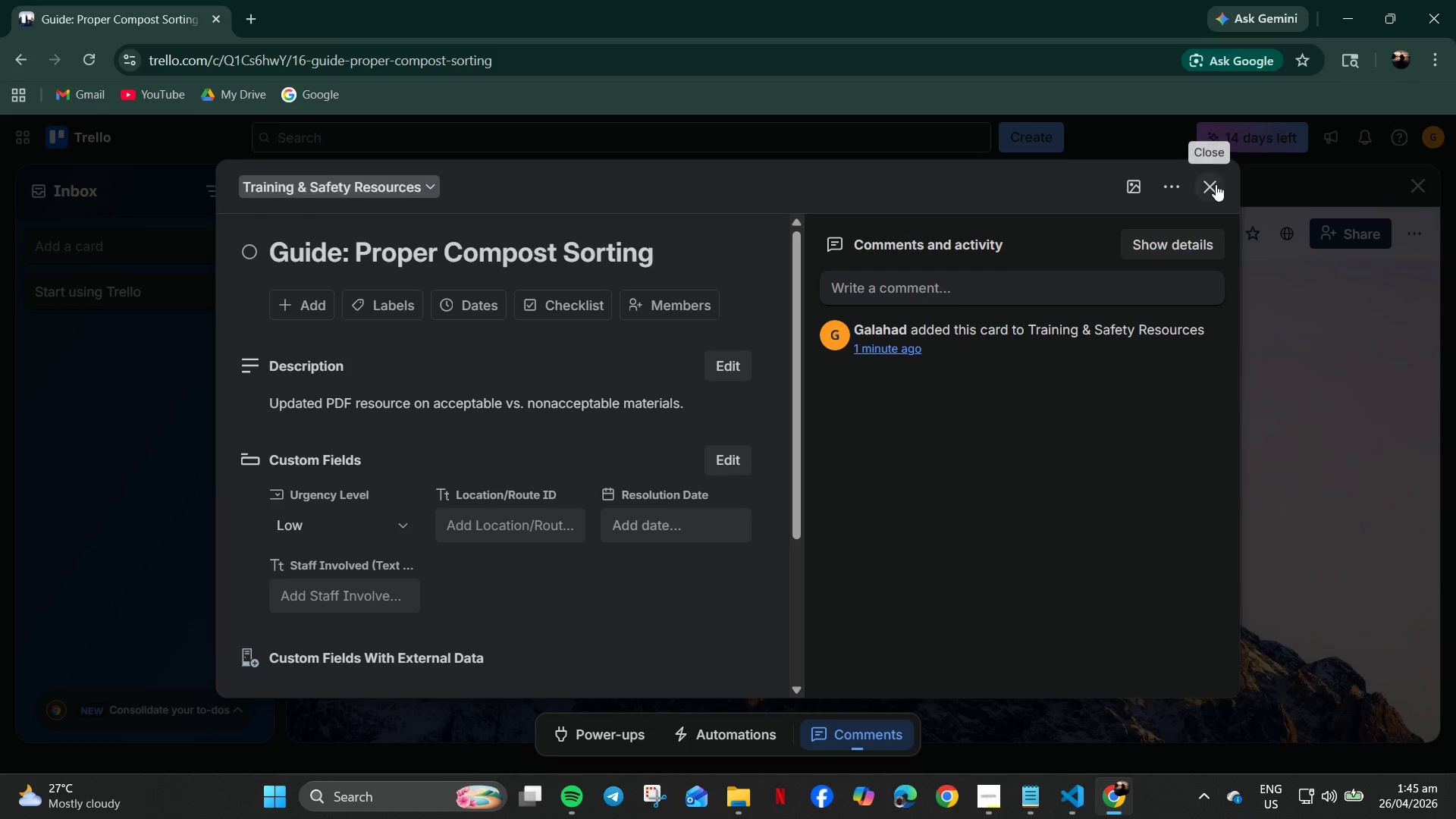 
left_click([1216, 184])
 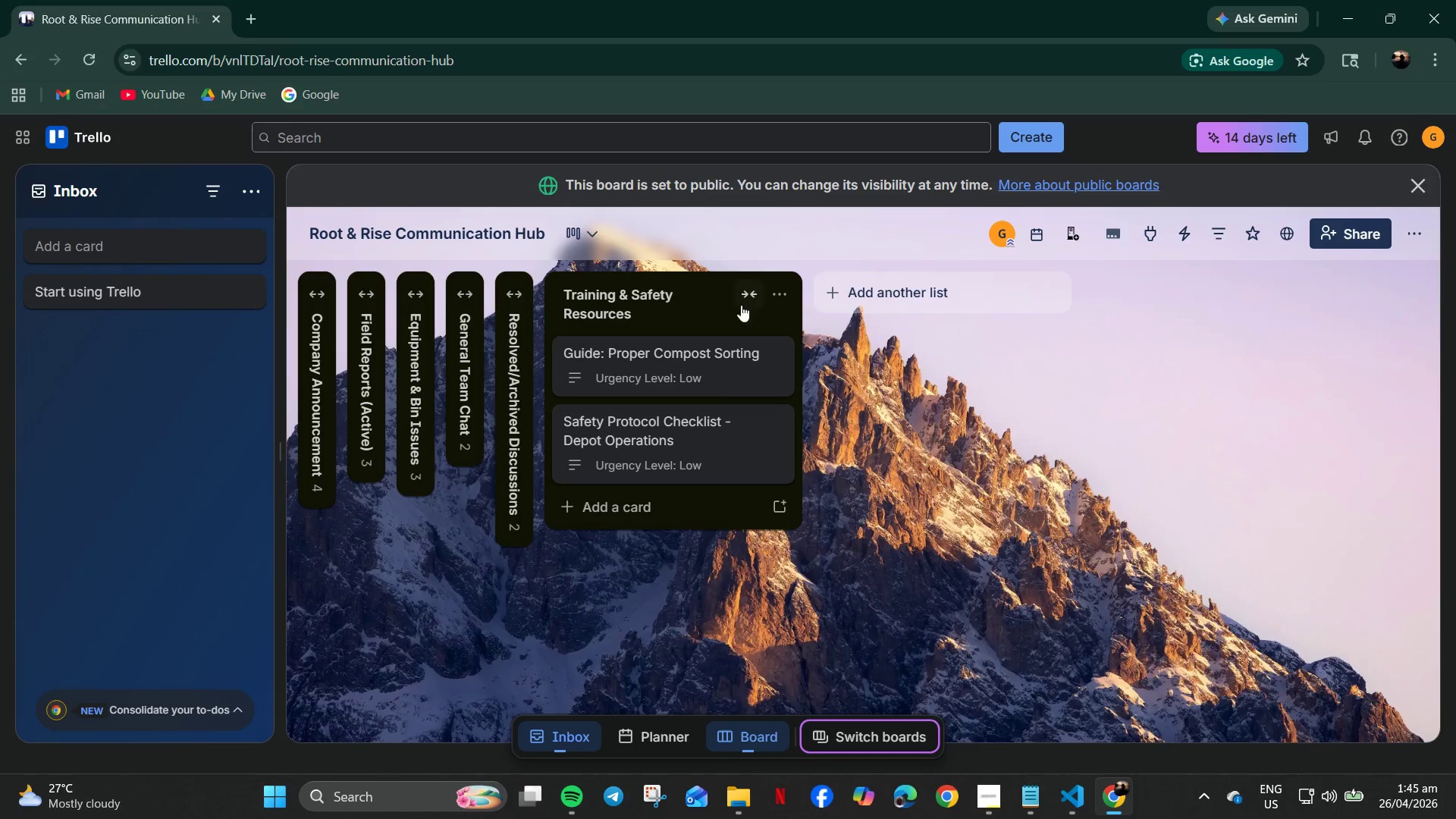 
left_click([629, 292])
 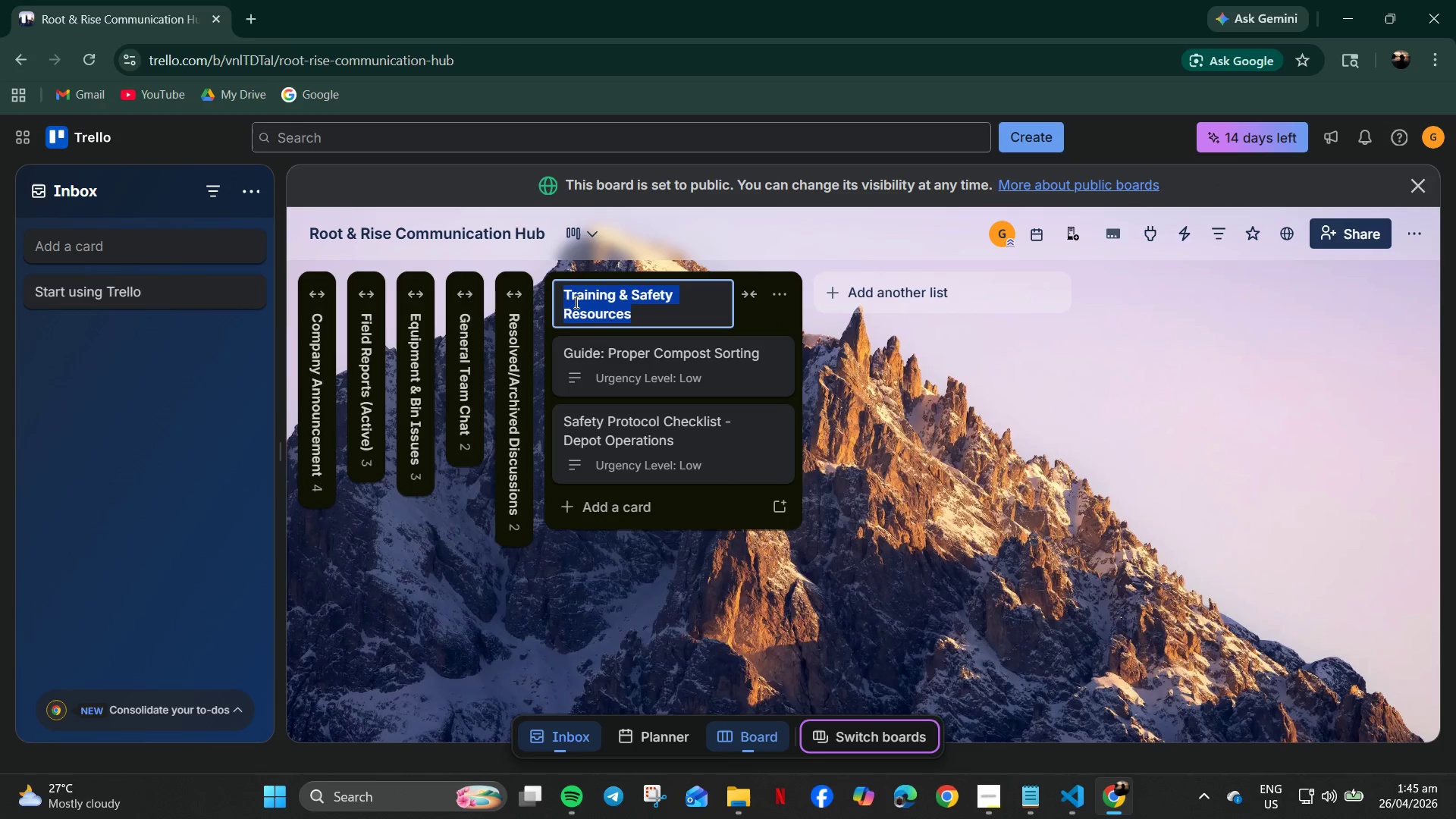 
left_click([563, 297])
 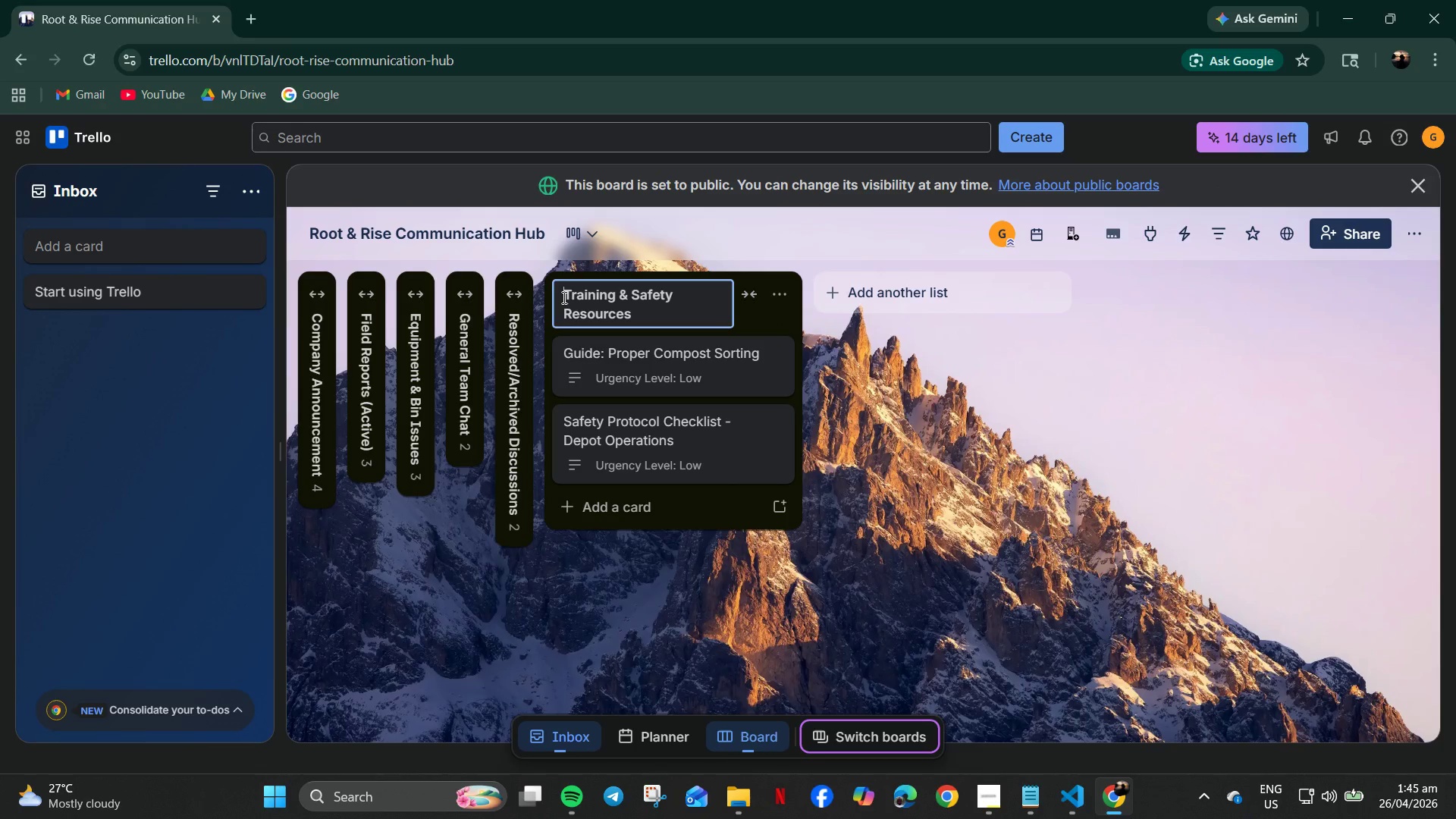 
right_click([563, 297])
 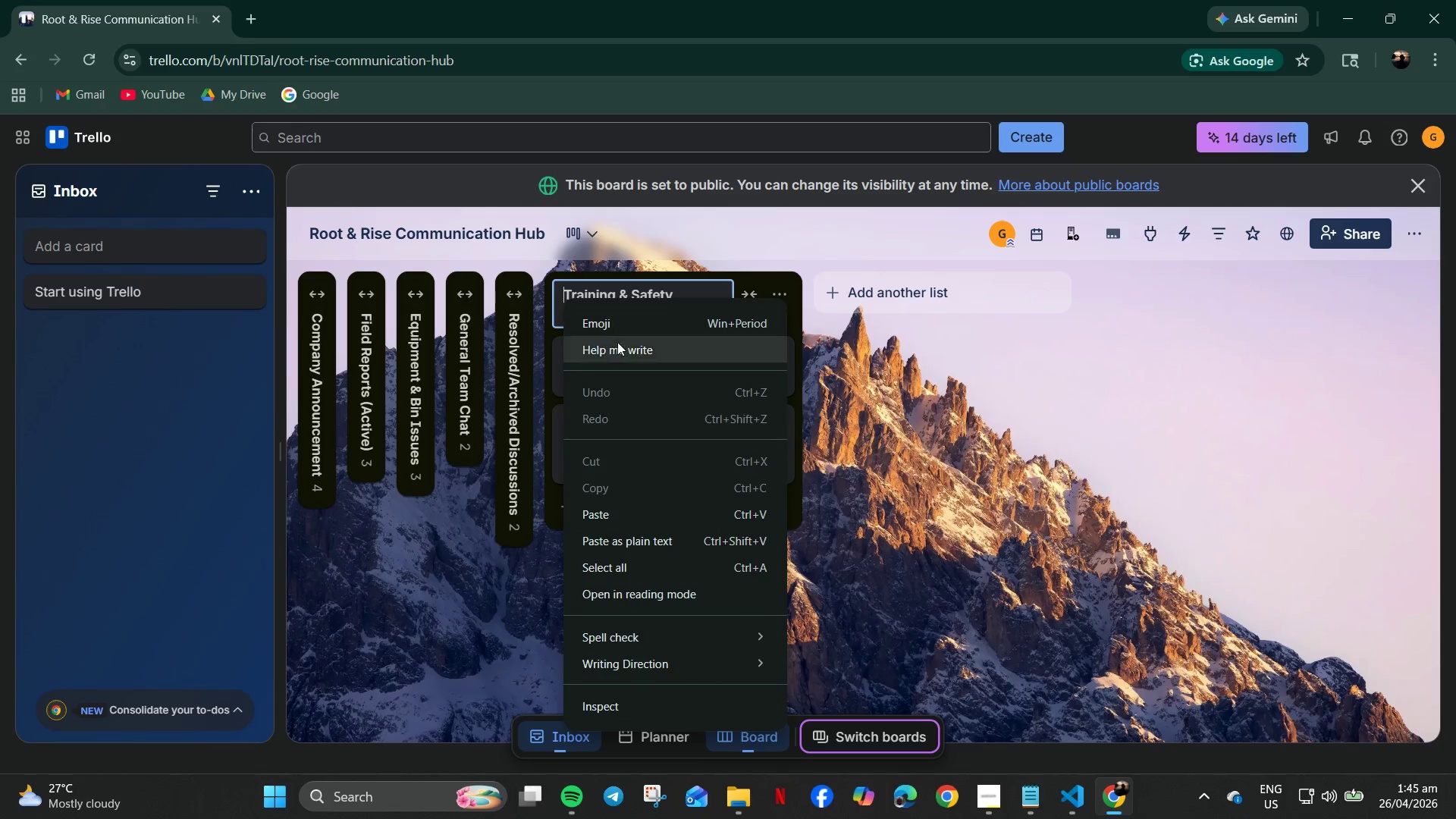 
mouse_move([585, 318])
 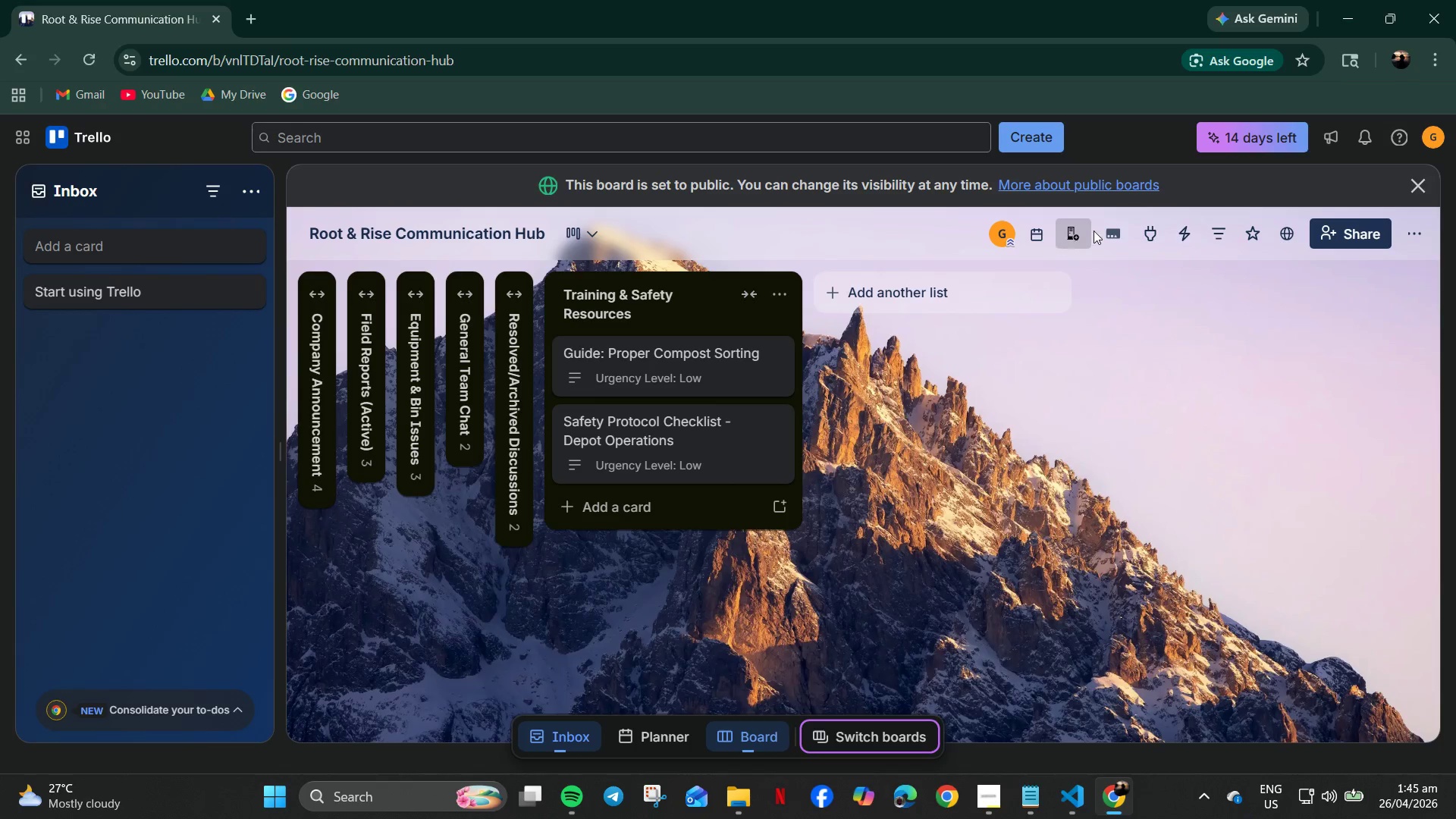 
left_click([1144, 229])
 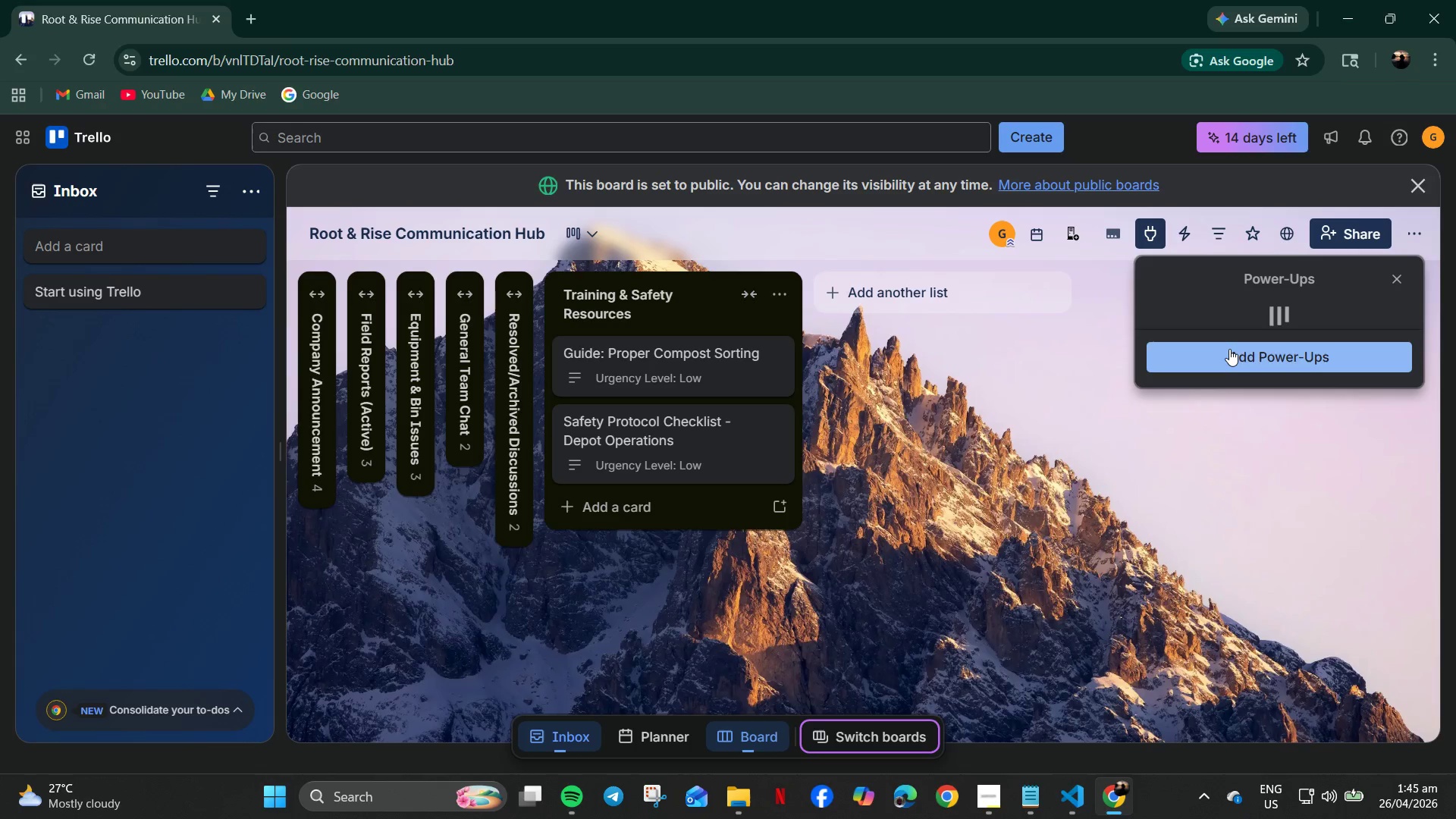 
left_click([1229, 349])
 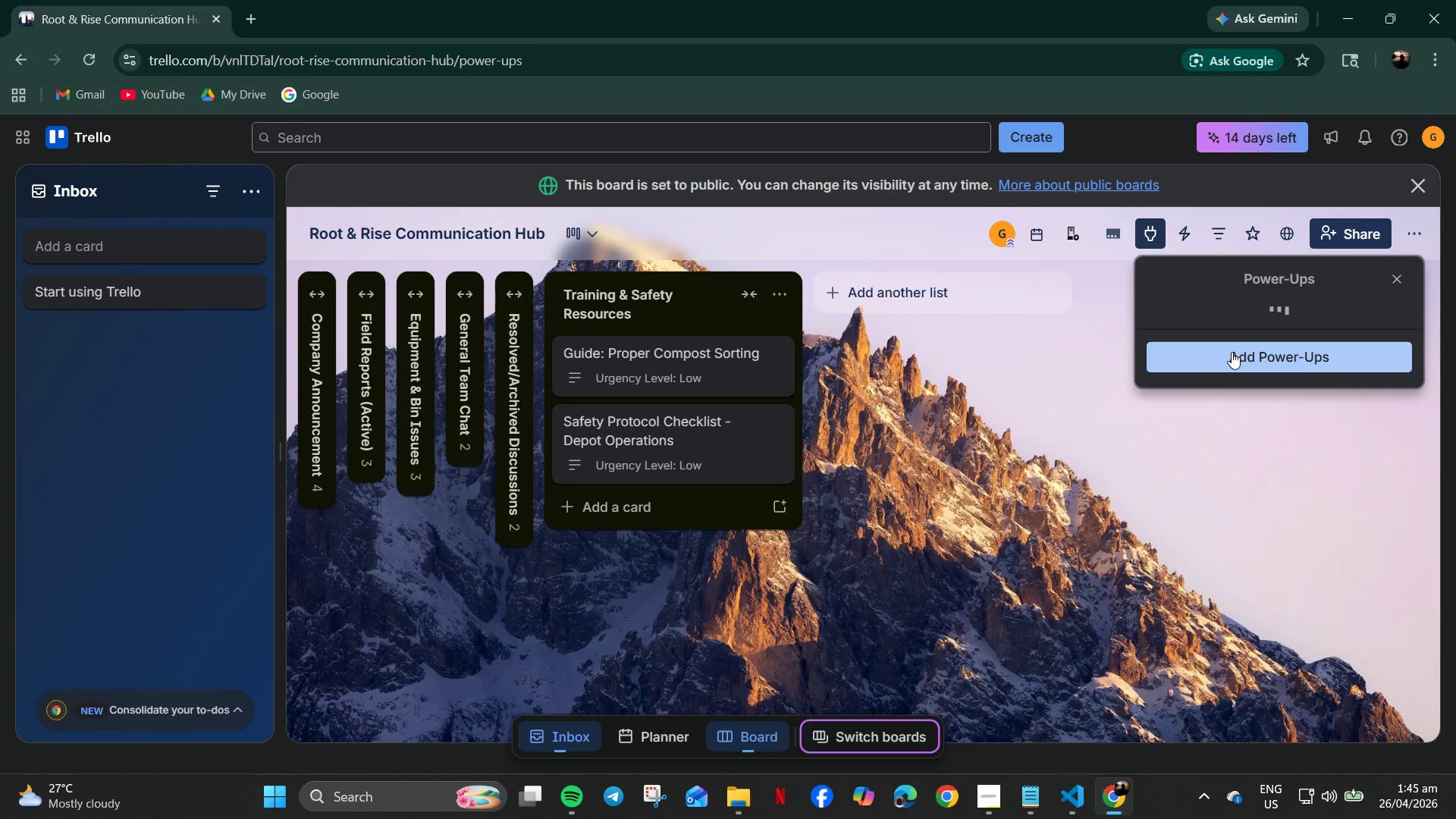 
left_click([1232, 352])
 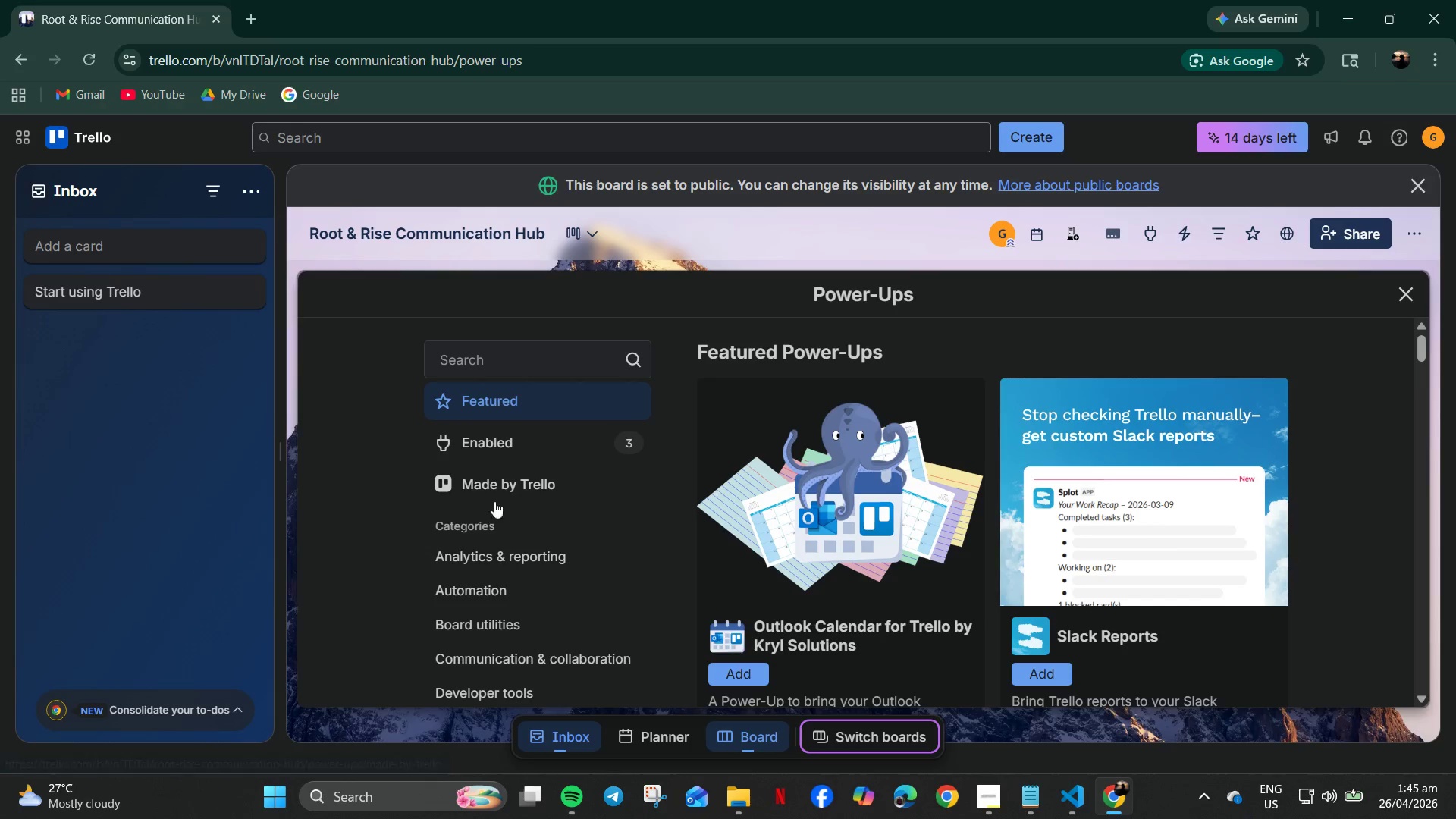 
left_click([502, 356])
 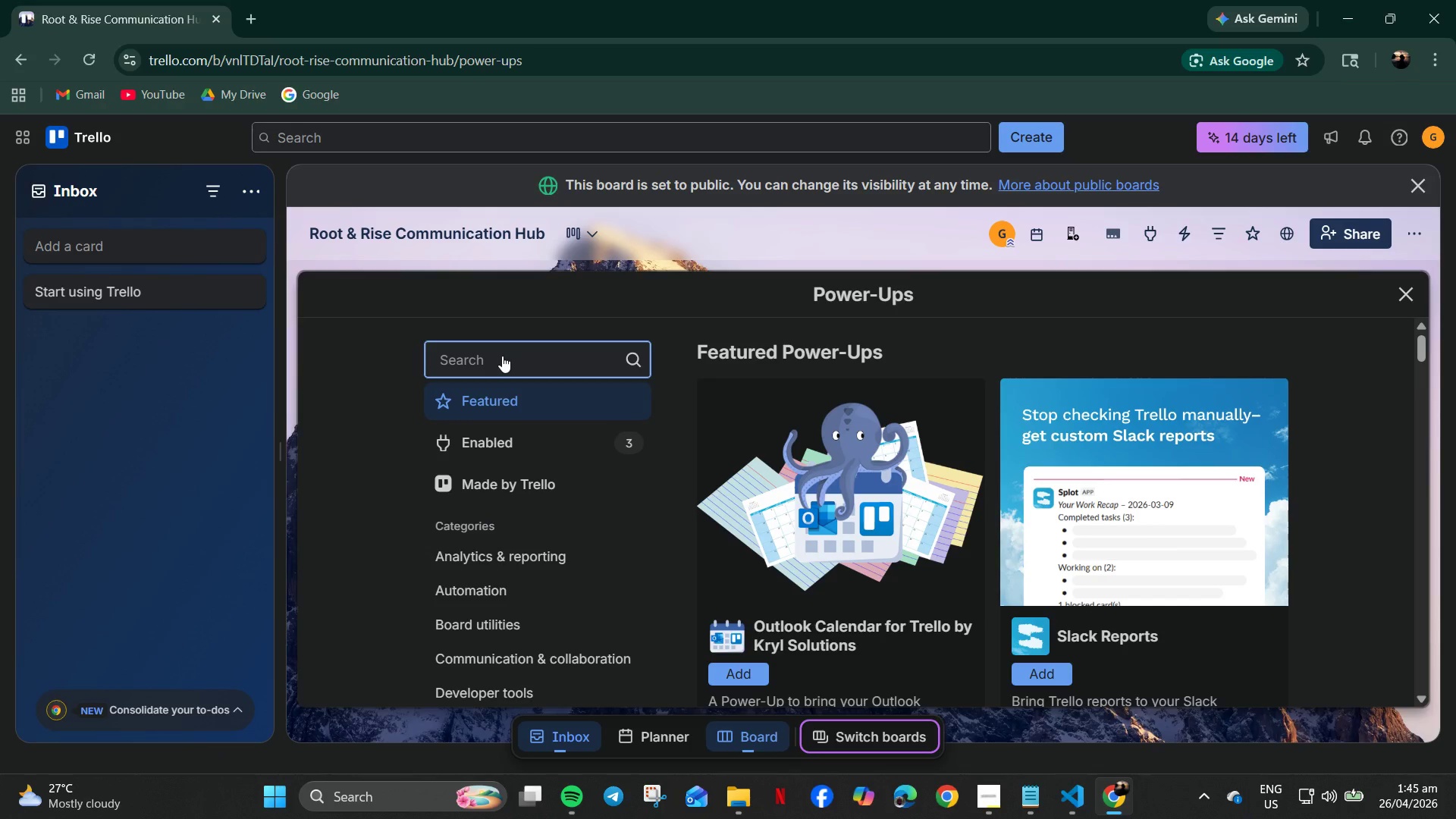 
key(E)
 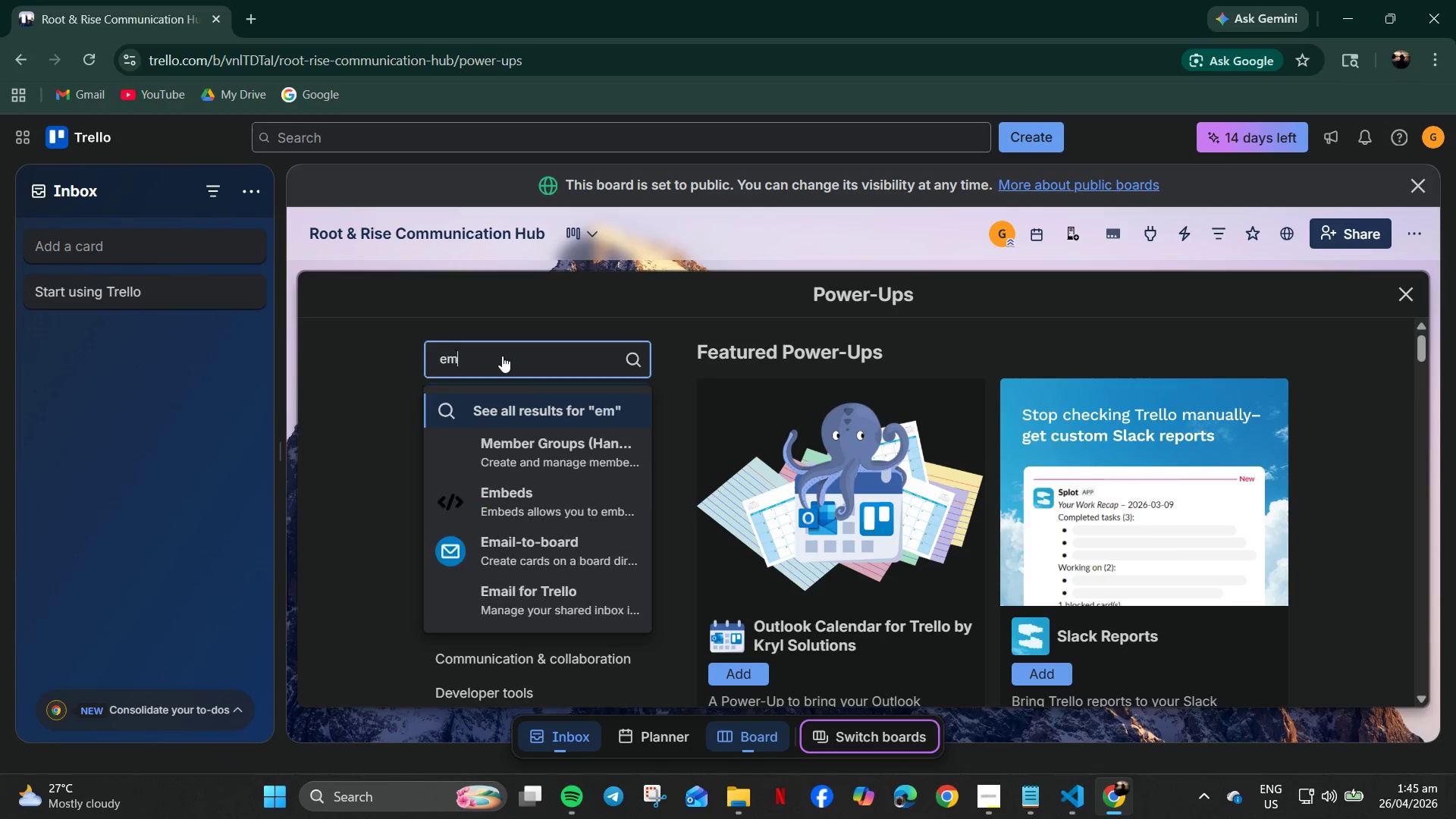 
type(moji)
 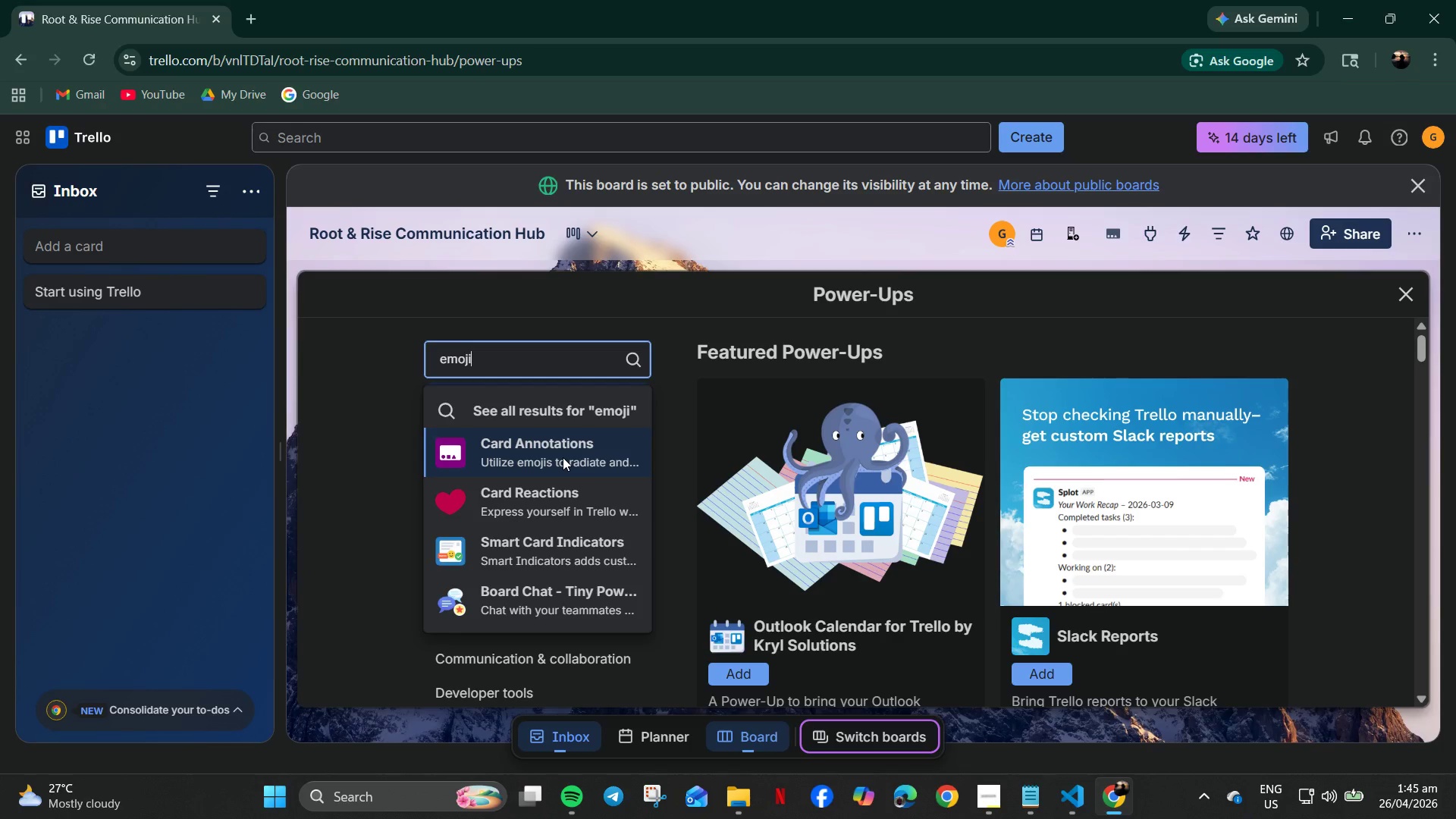 
left_click([563, 457])
 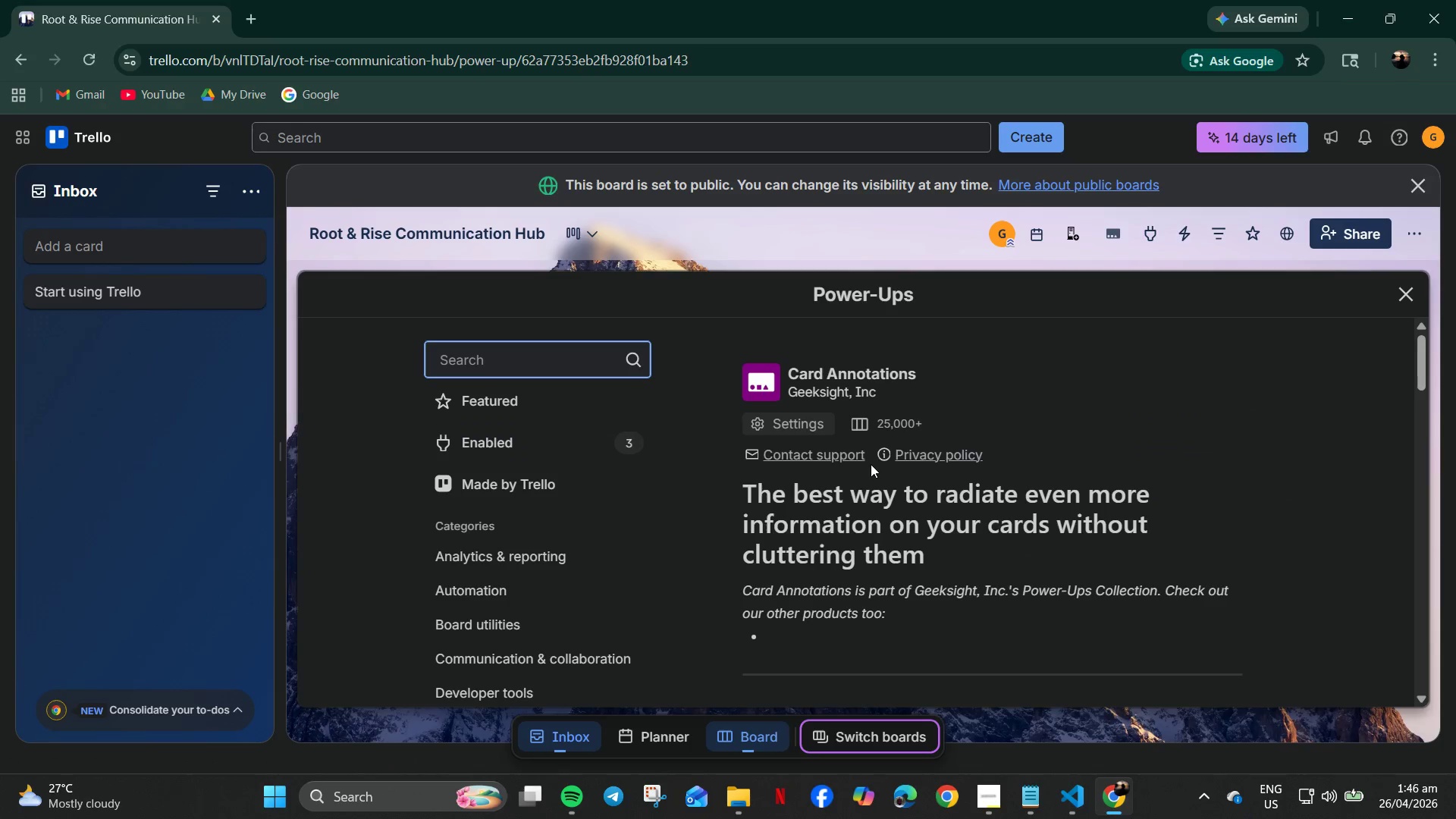 
scroll: coordinate [892, 494], scroll_direction: down, amount: 14.0
 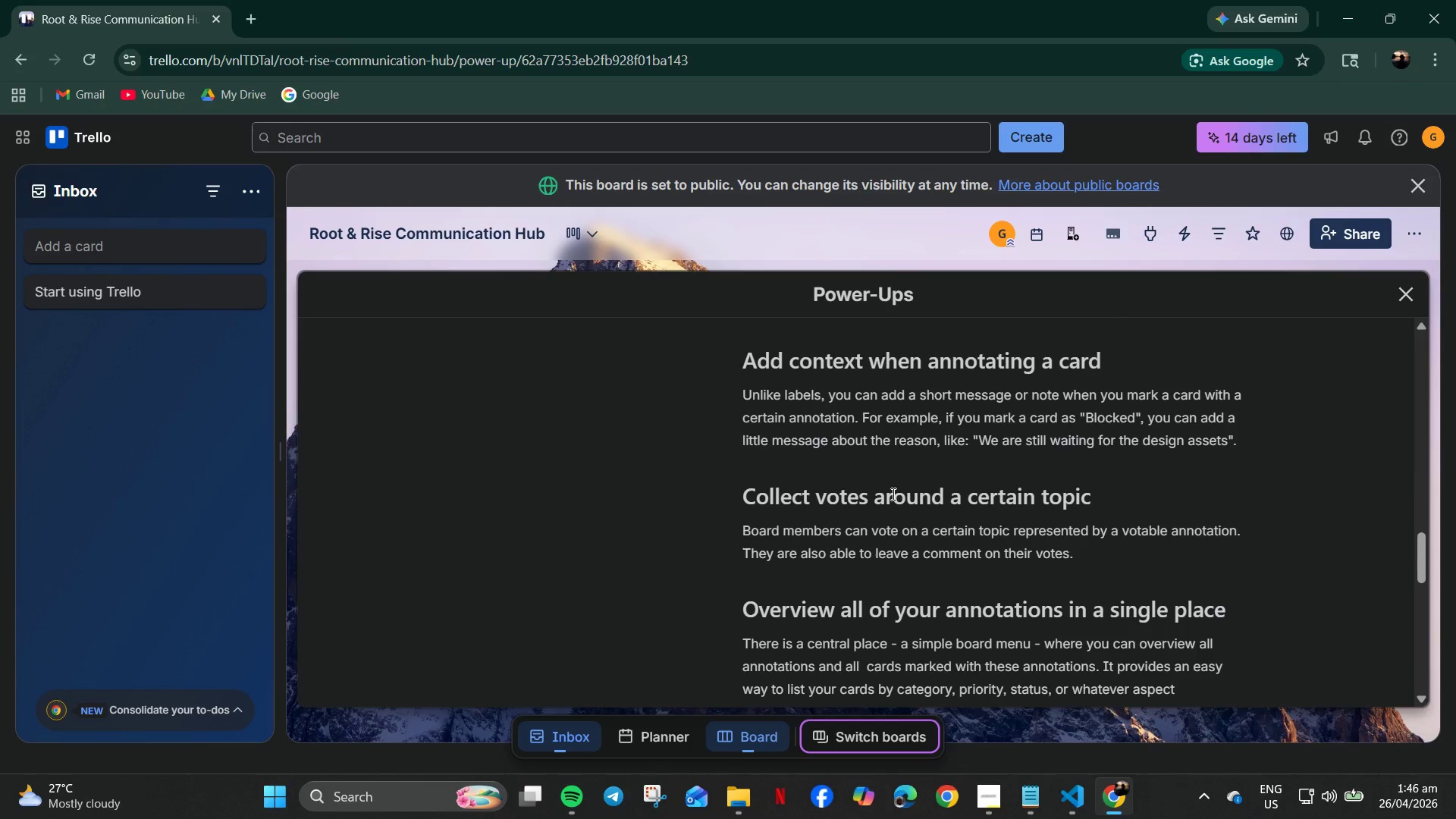 
scroll: coordinate [892, 494], scroll_direction: down, amount: 11.0
 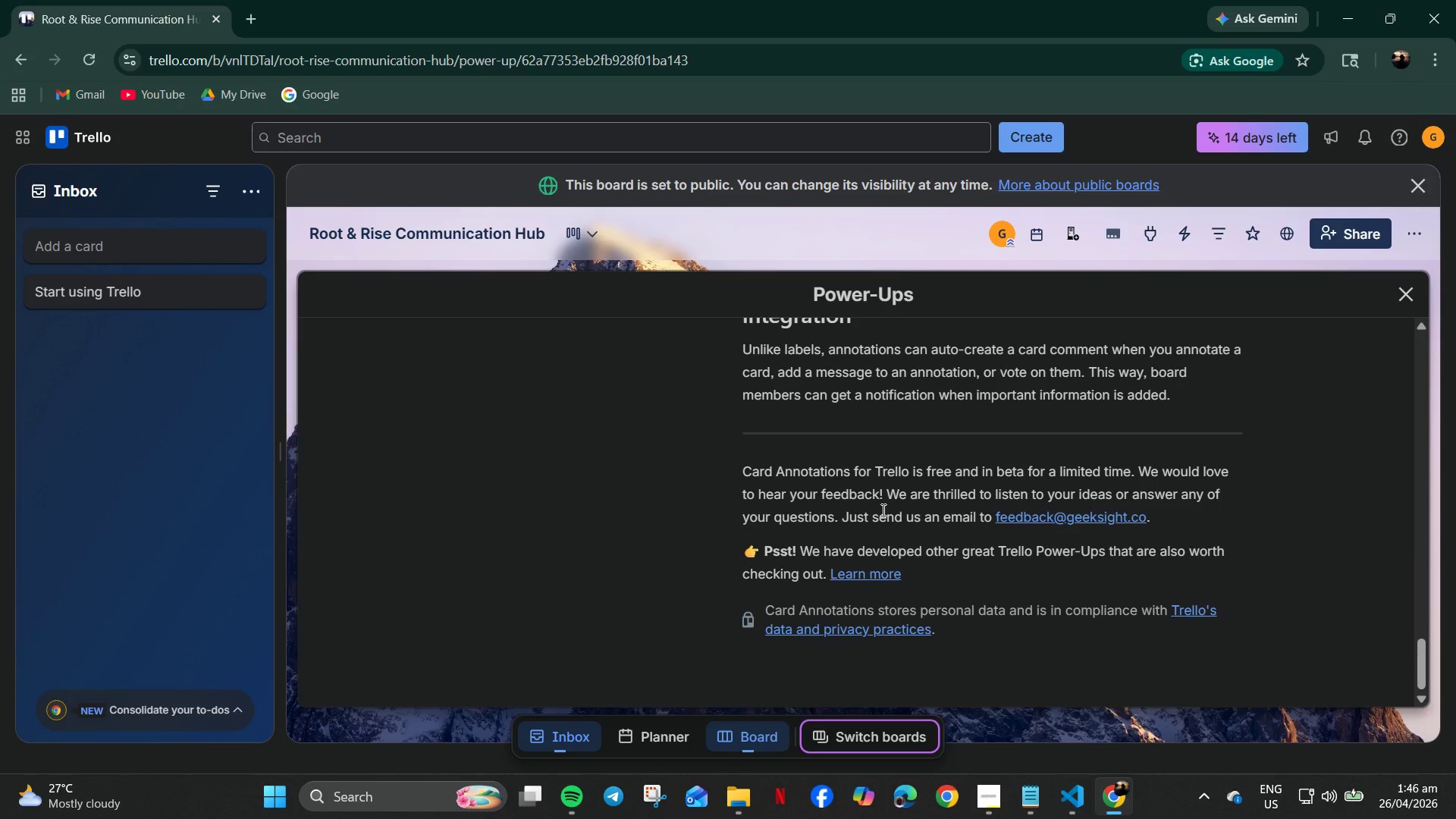 
wait(8.04)
 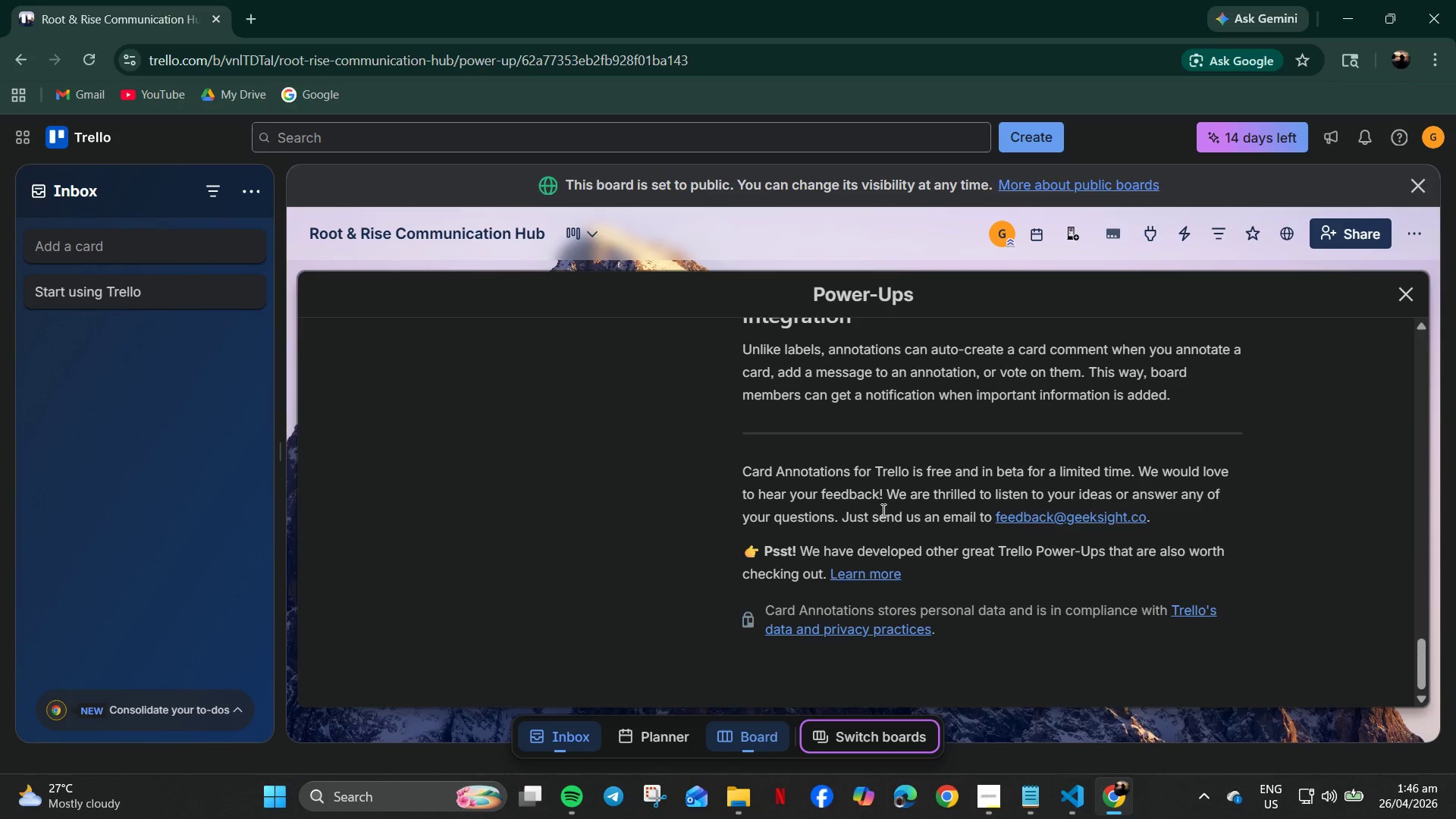 
left_click_drag(start_coordinate=[1429, 681], to_coordinate=[1426, 585])
 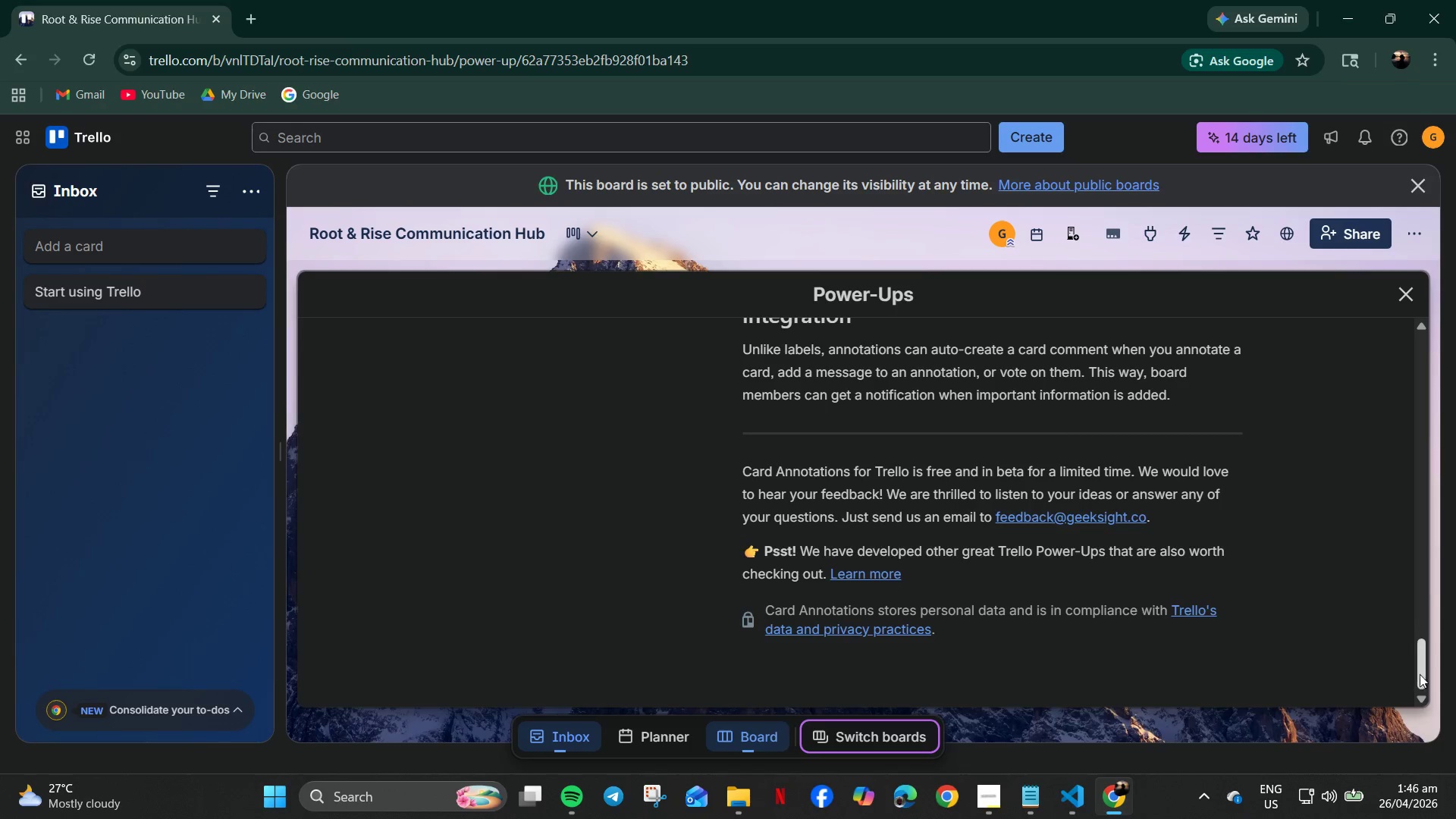 
left_click_drag(start_coordinate=[1423, 673], to_coordinate=[1327, 228])
 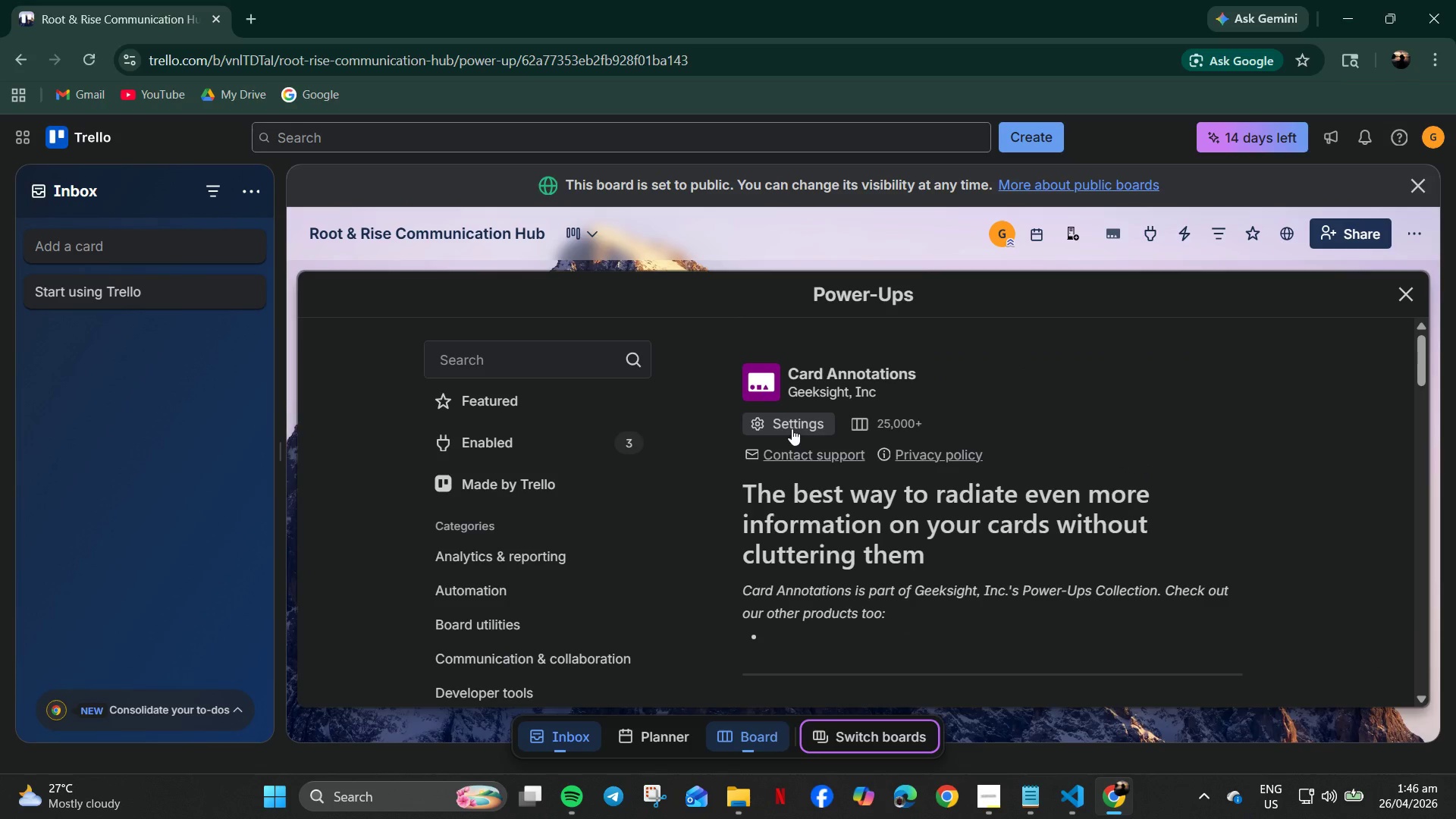 
left_click([792, 430])
 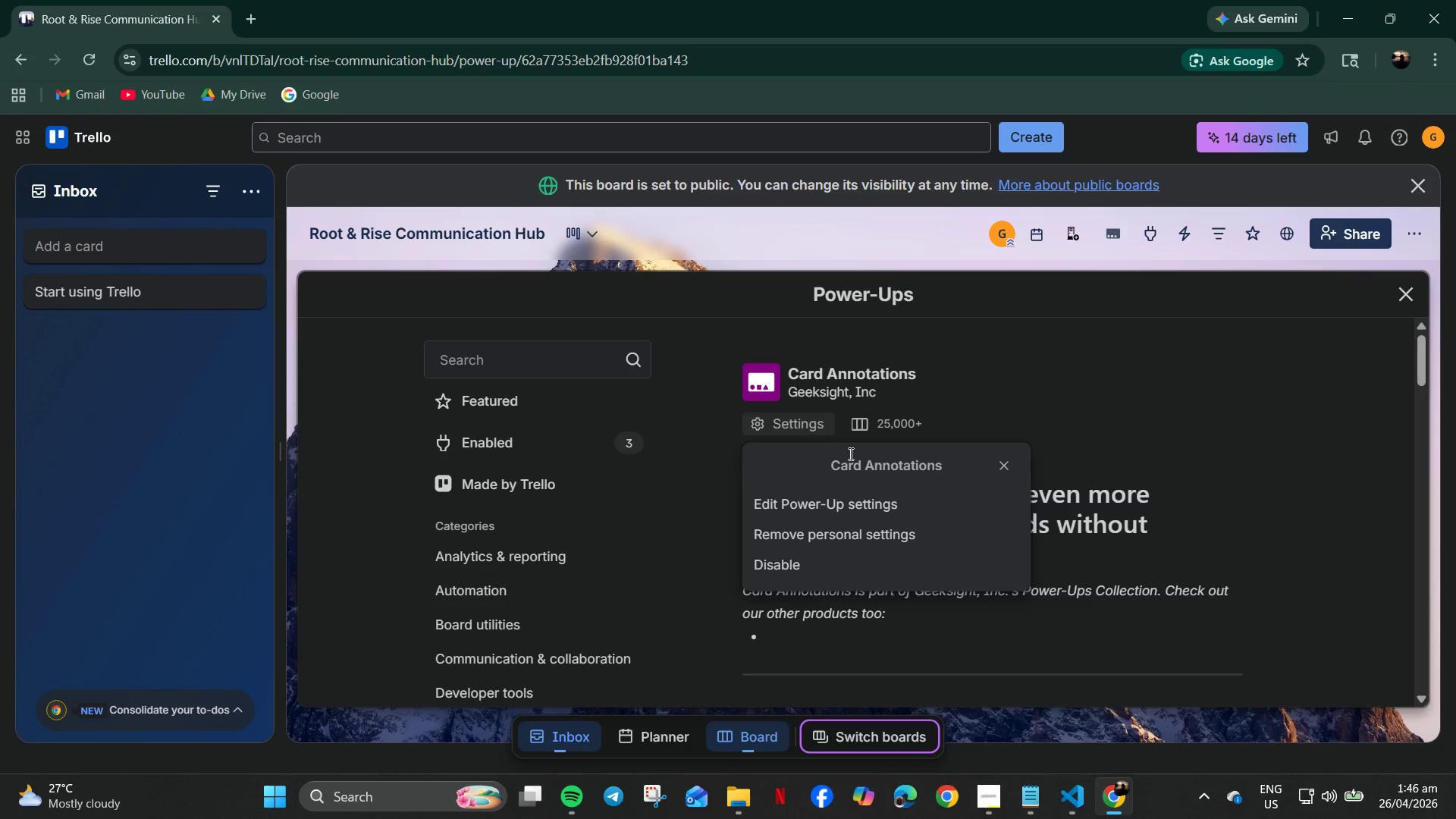 
left_click([1027, 348])
 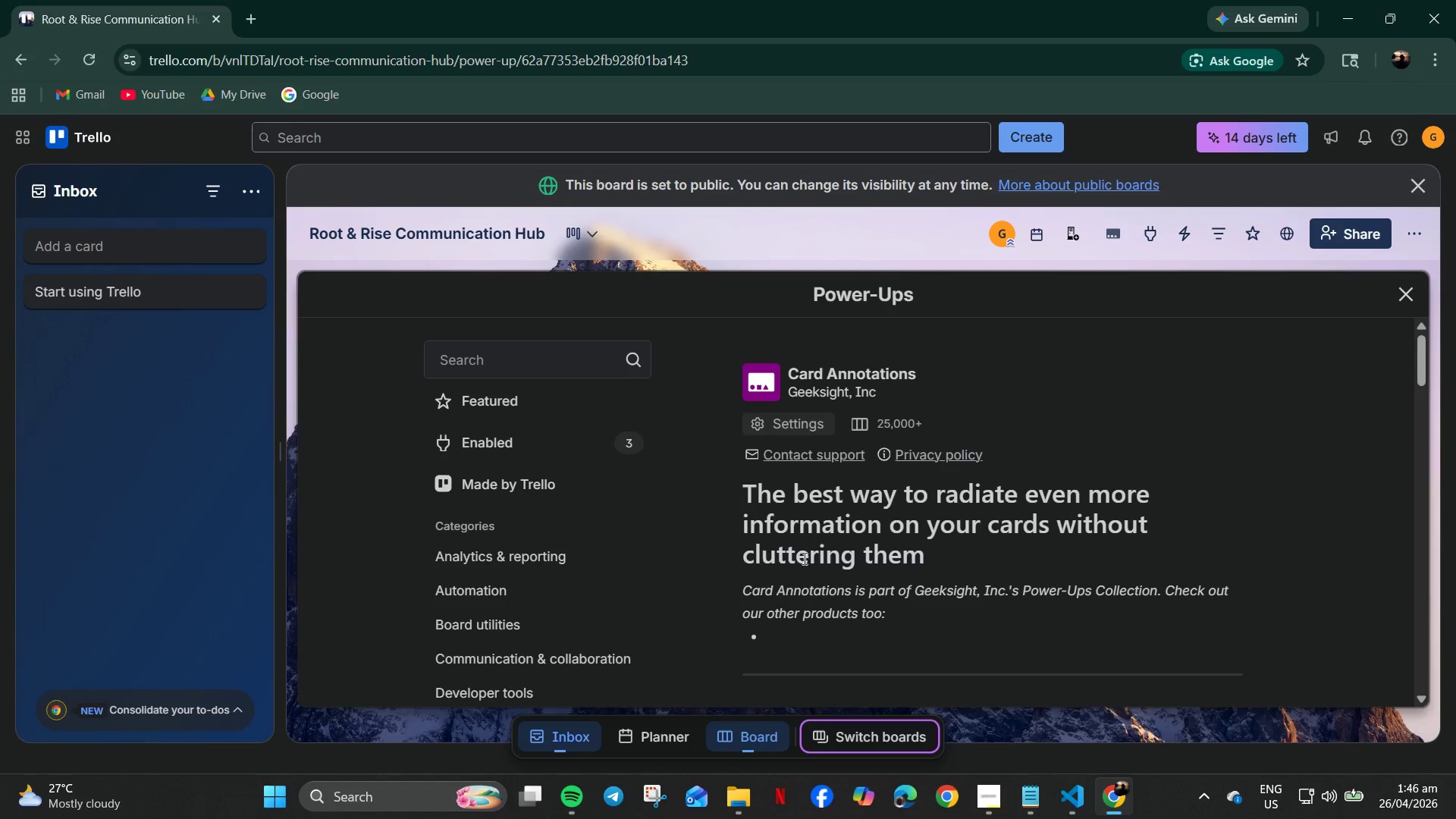 
wait(6.16)
 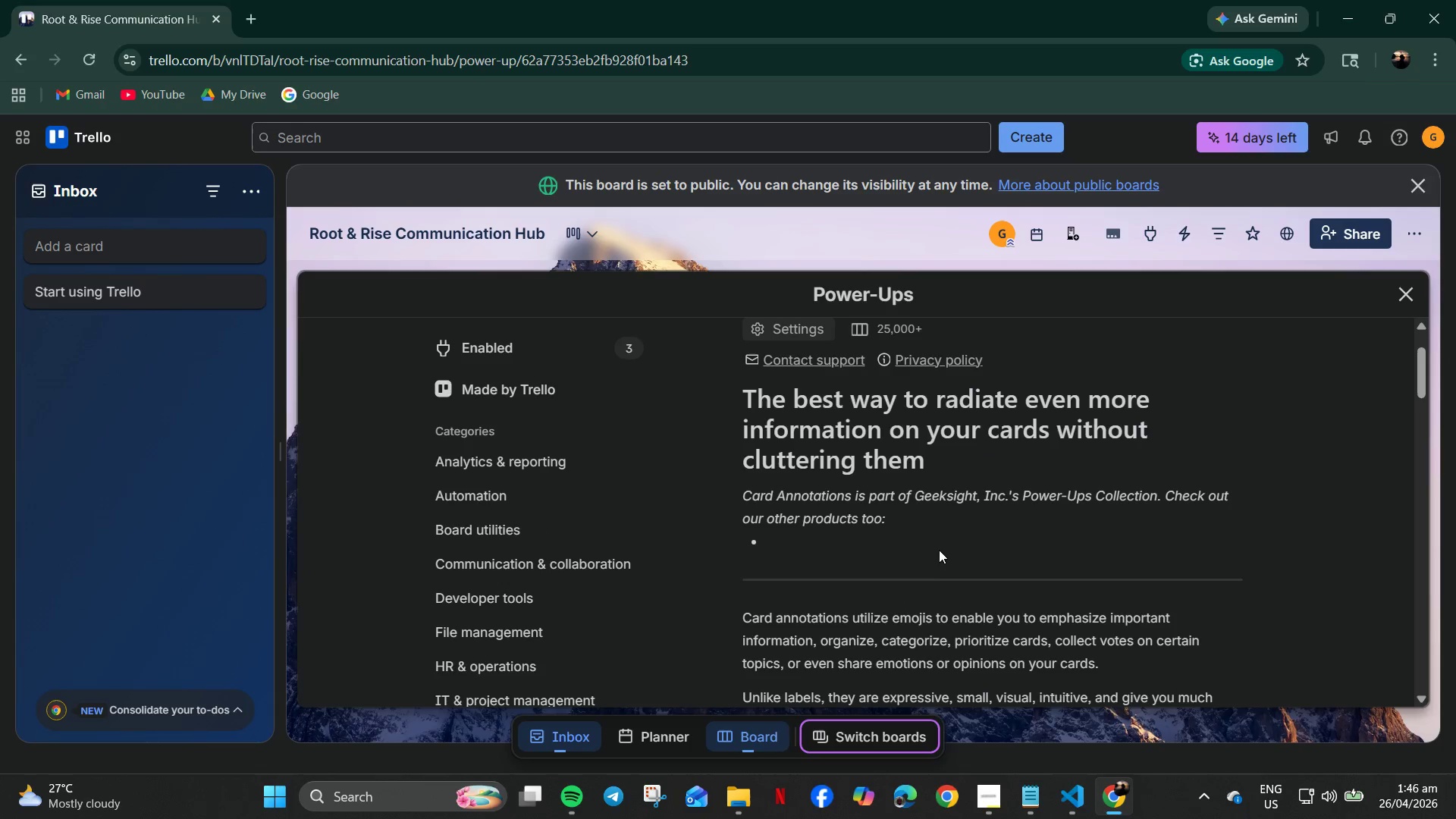 
left_click([878, 537])